 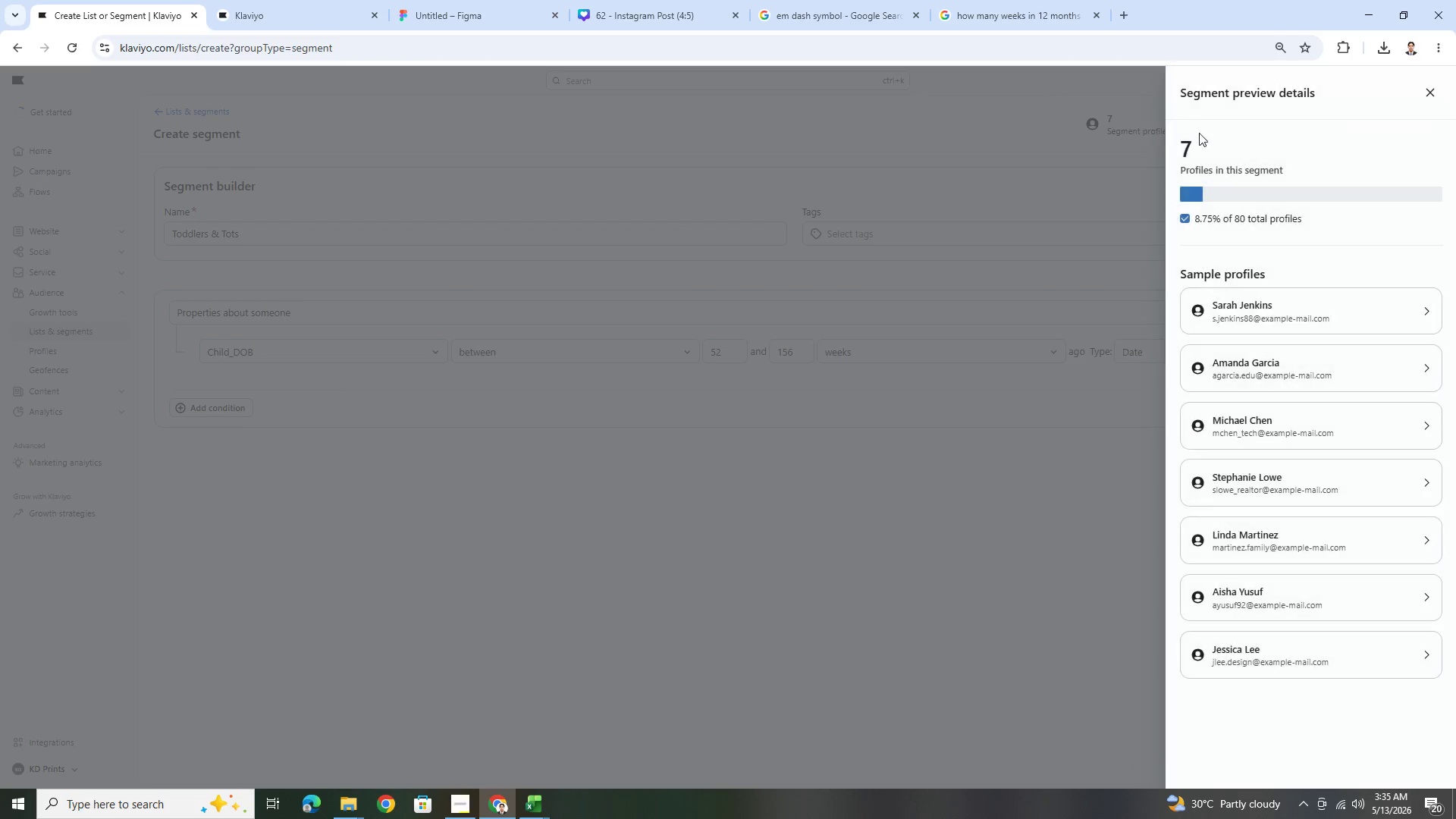 
left_click([539, 802])
 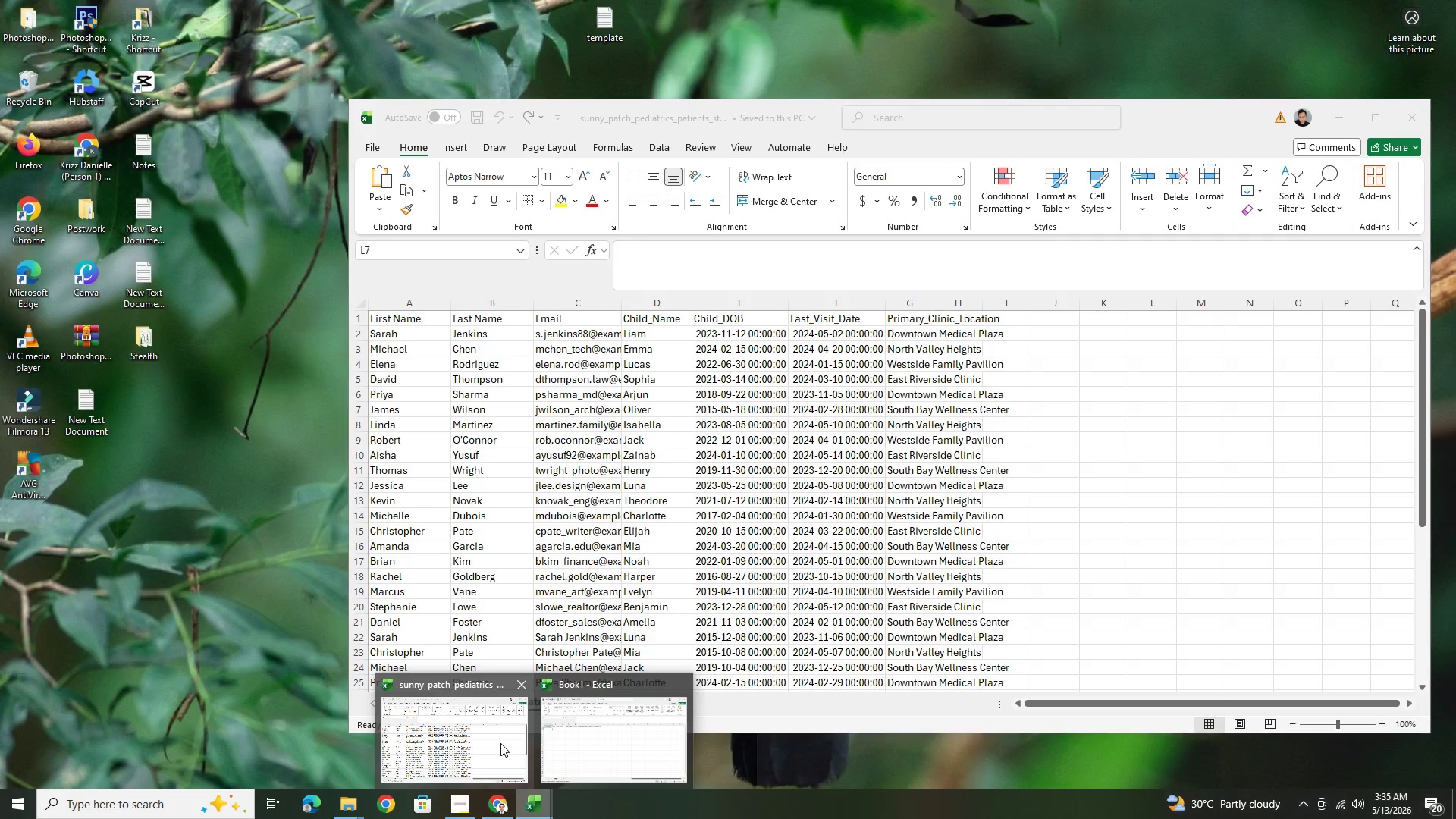 
left_click([500, 743])
 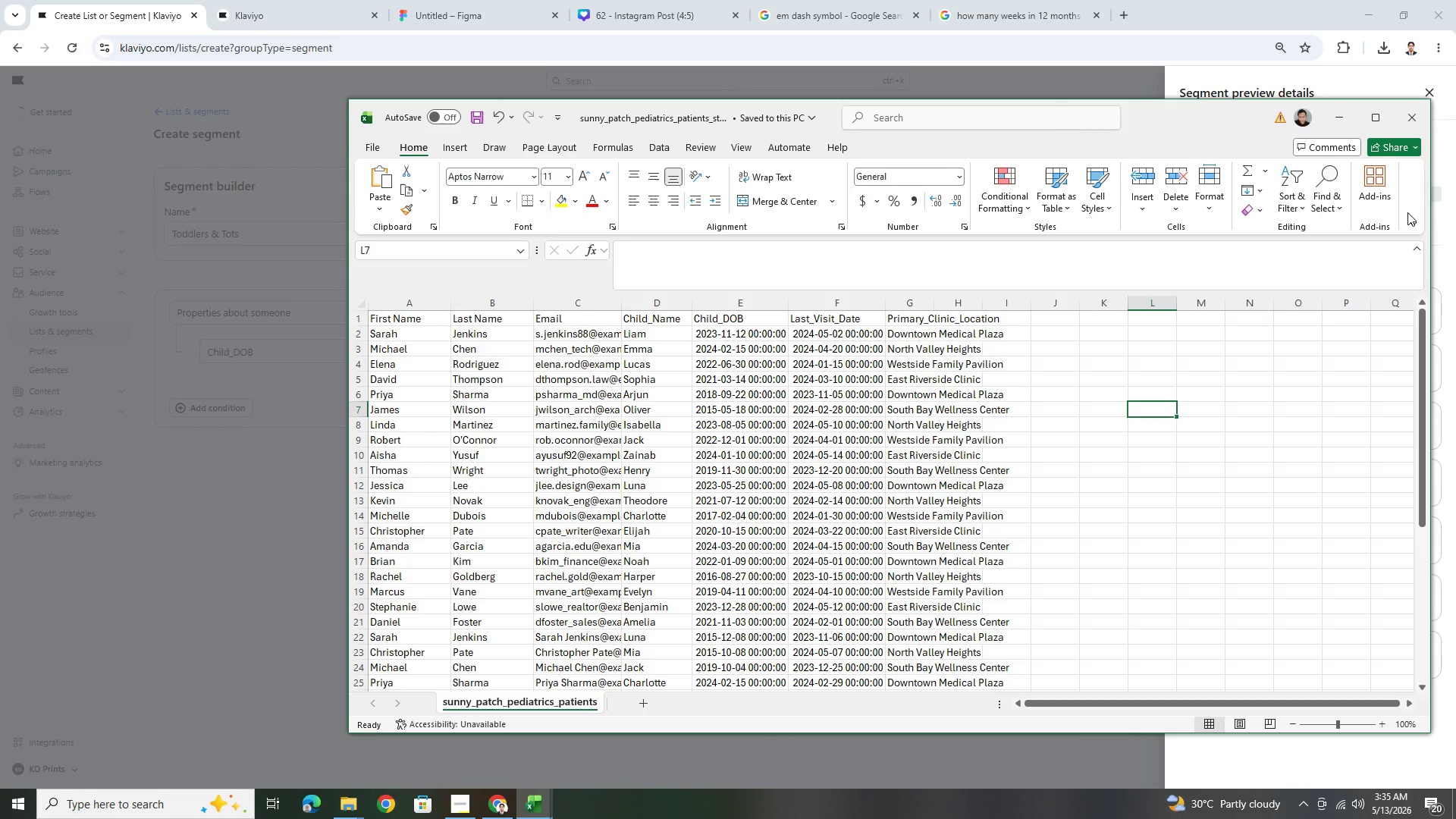 
left_click_drag(start_coordinate=[1430, 212], to_coordinate=[1040, 243])
 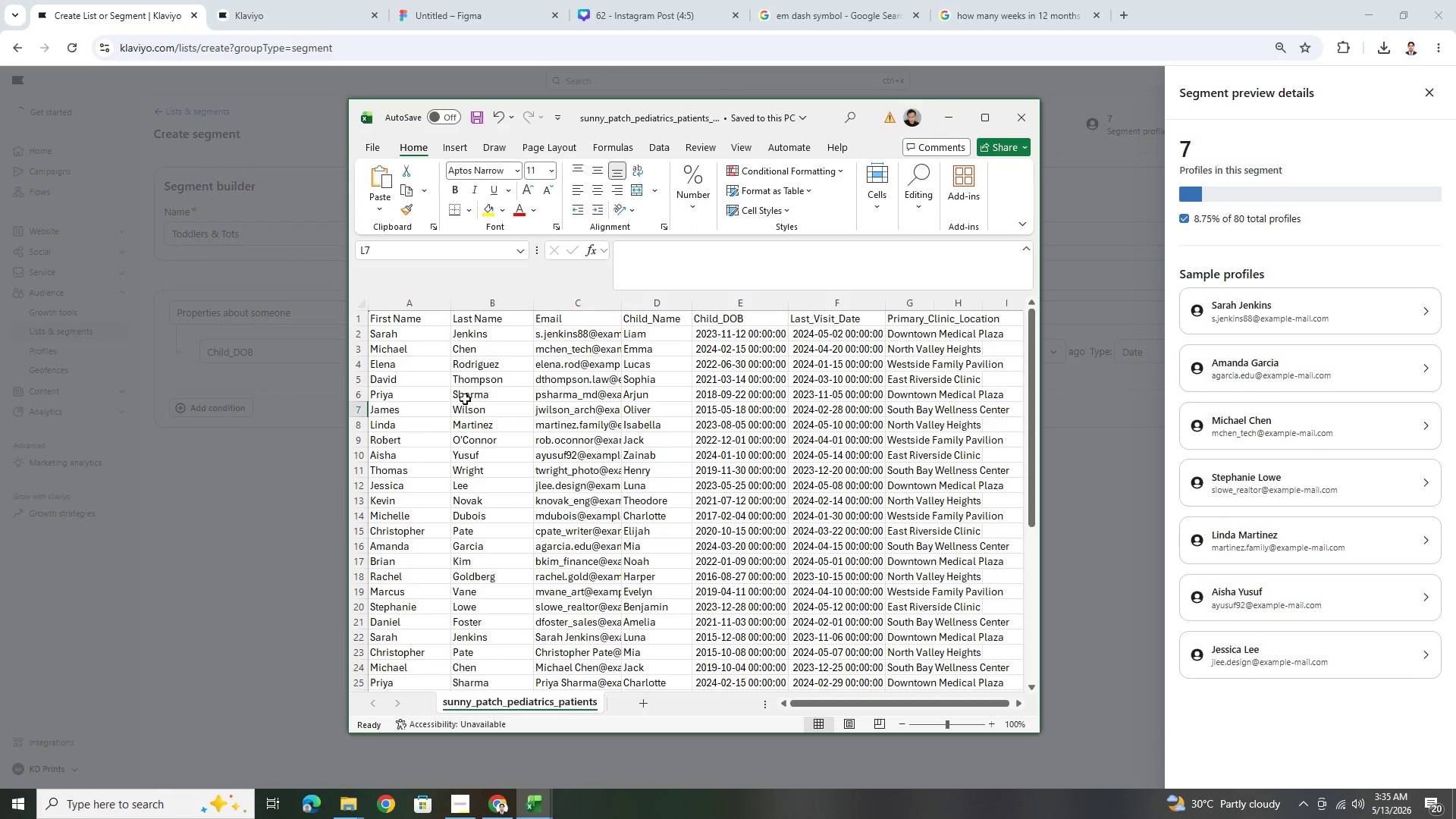 
scroll: coordinate [404, 470], scroll_direction: down, amount: 7.0
 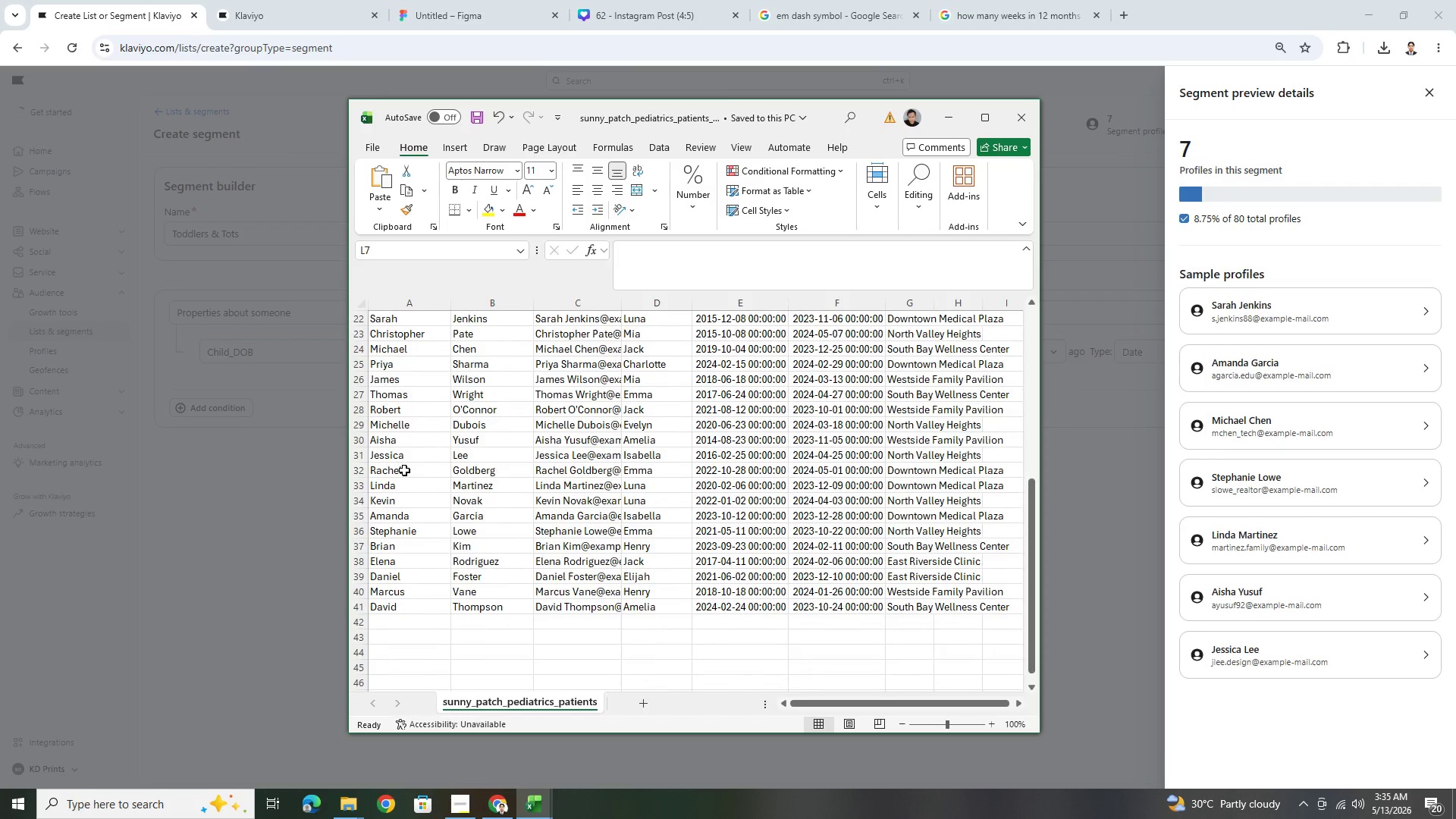 
scroll: coordinate [400, 378], scroll_direction: up, amount: 6.0
 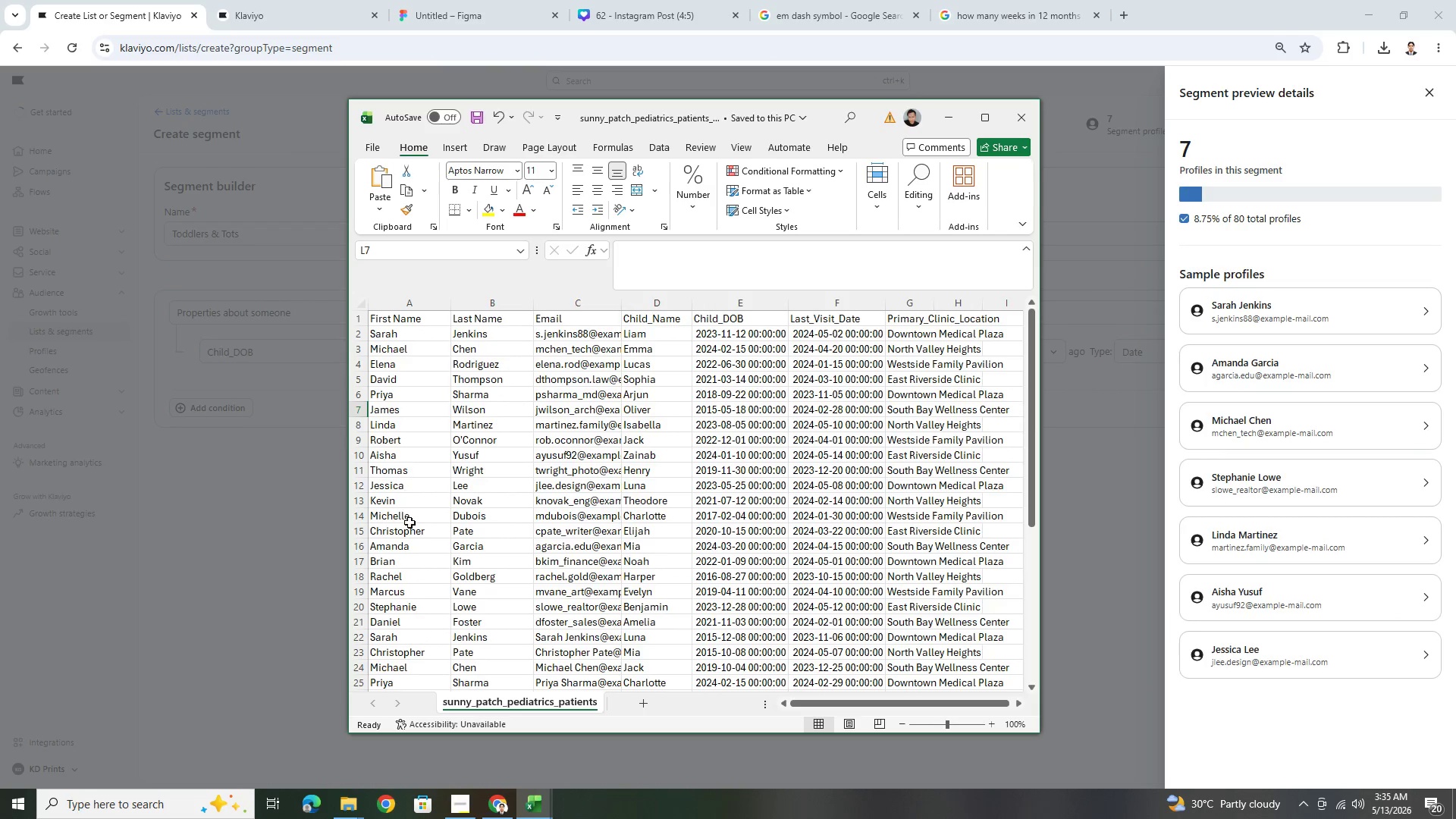 
scroll: coordinate [412, 523], scroll_direction: down, amount: 6.0
 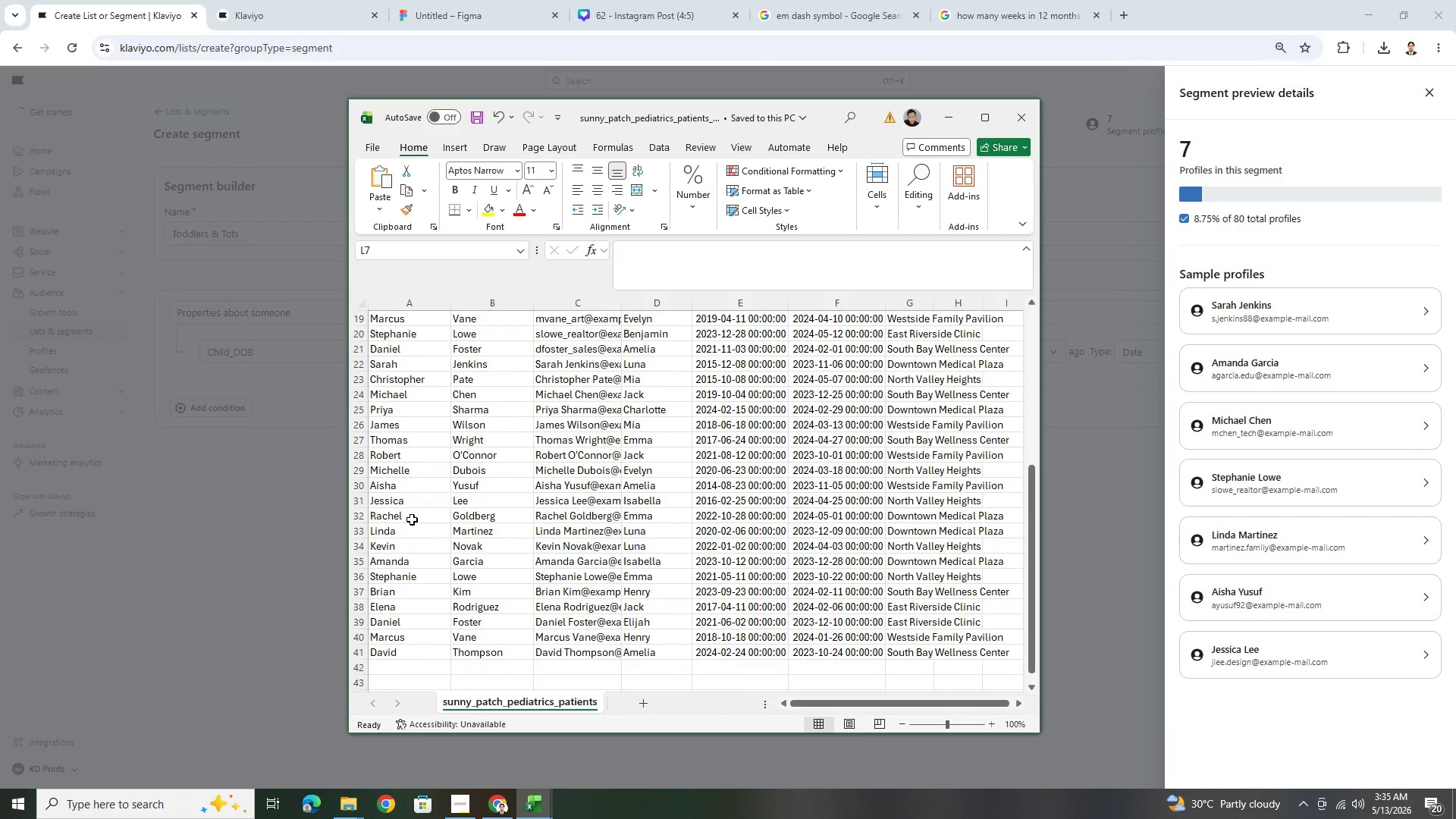 
scroll: coordinate [412, 519], scroll_direction: up, amount: 1.0
 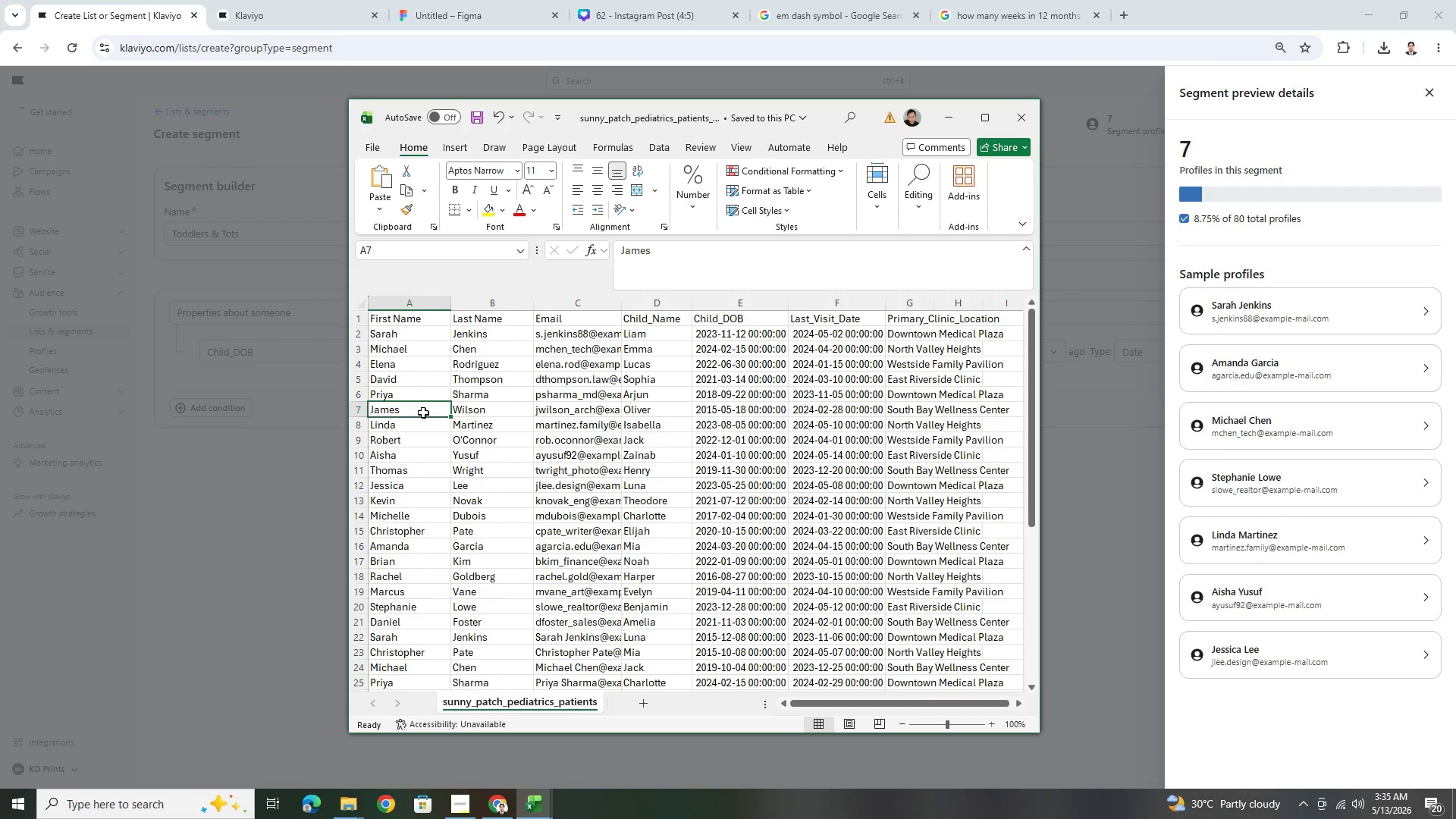 
key(Control+F)
 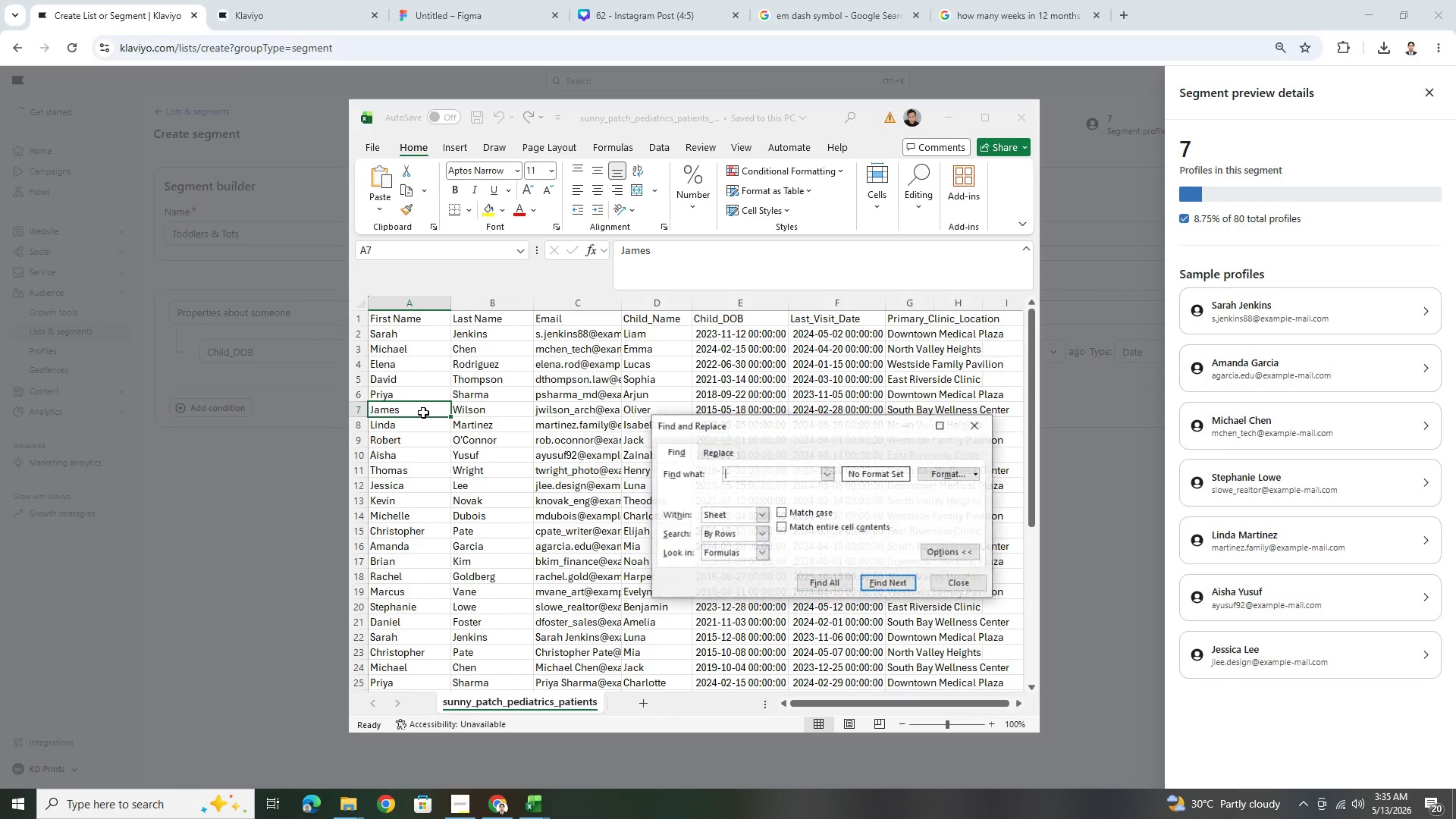 
type(amanf)
key(Backspace)
type(da)
 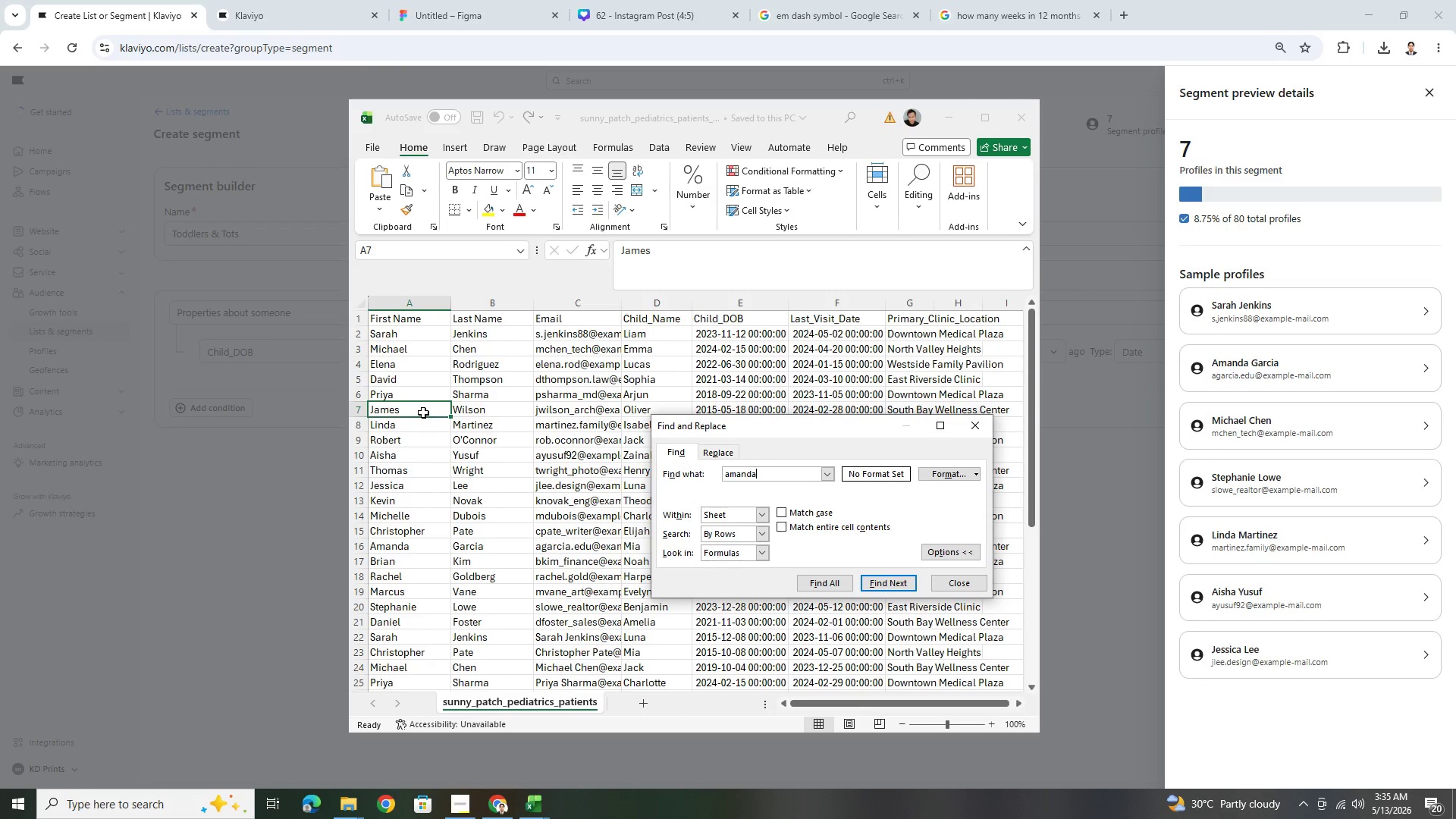 
key(Enter)
 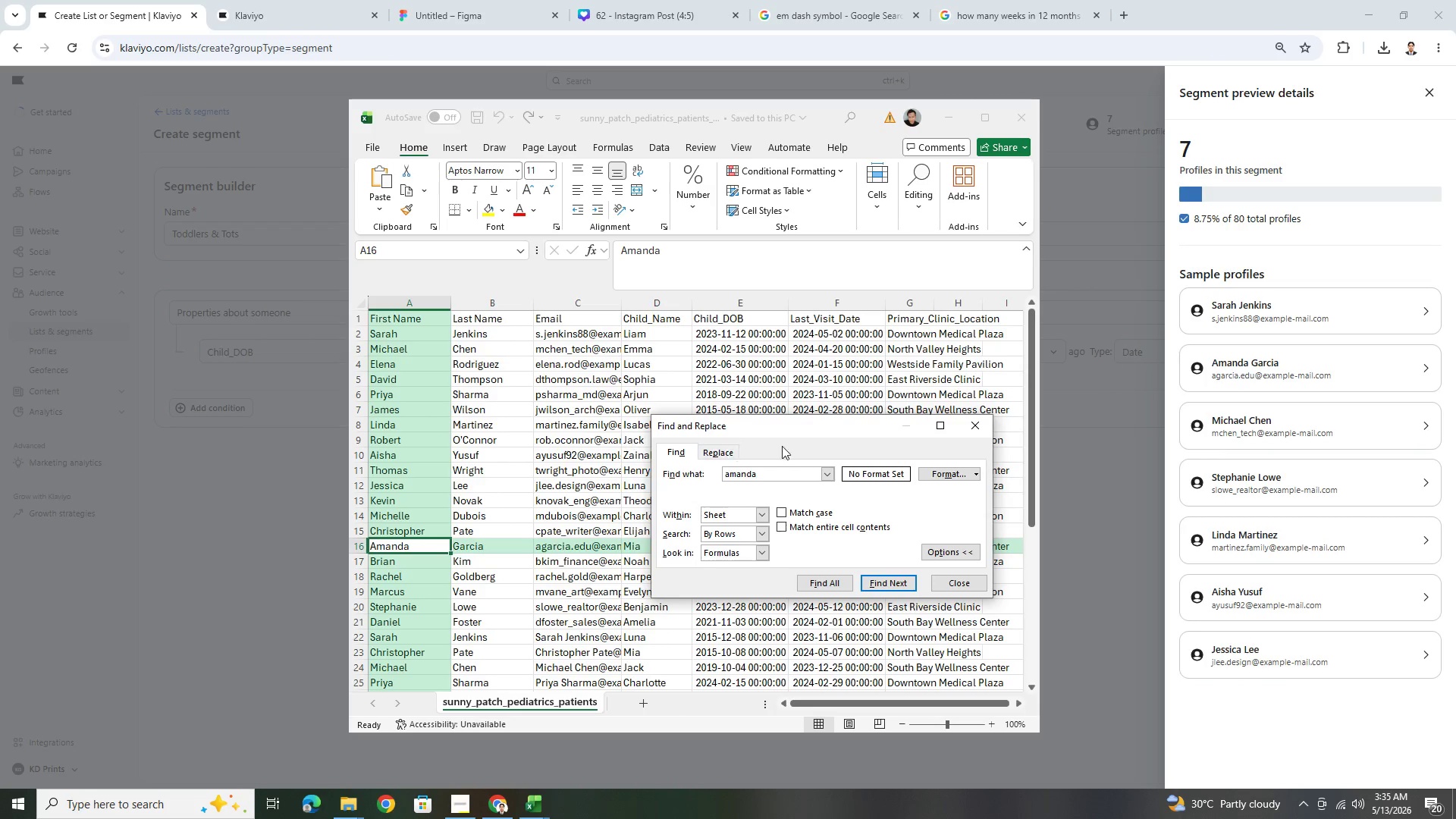 
left_click([953, 578])
 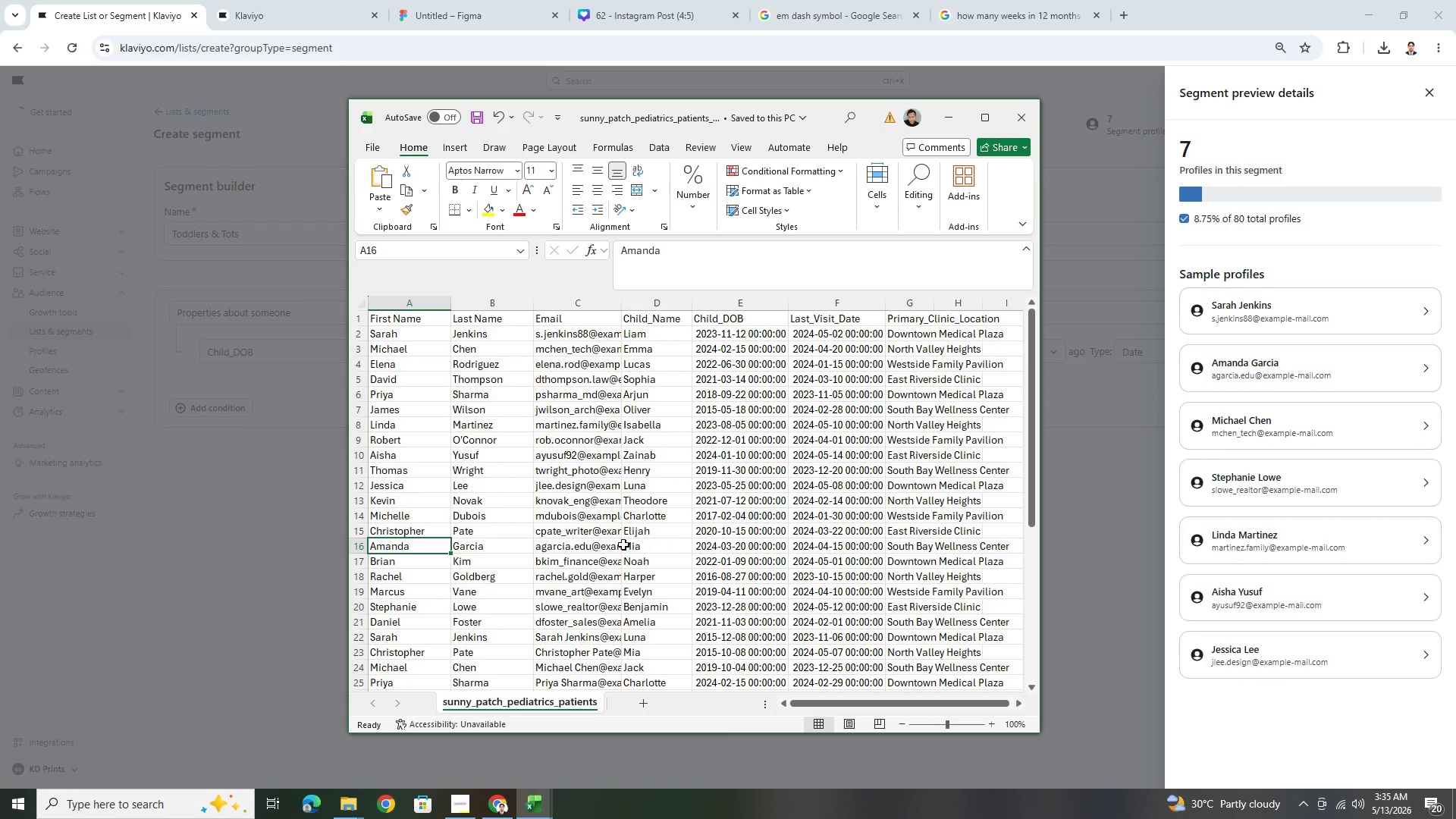 
key(Tab)
 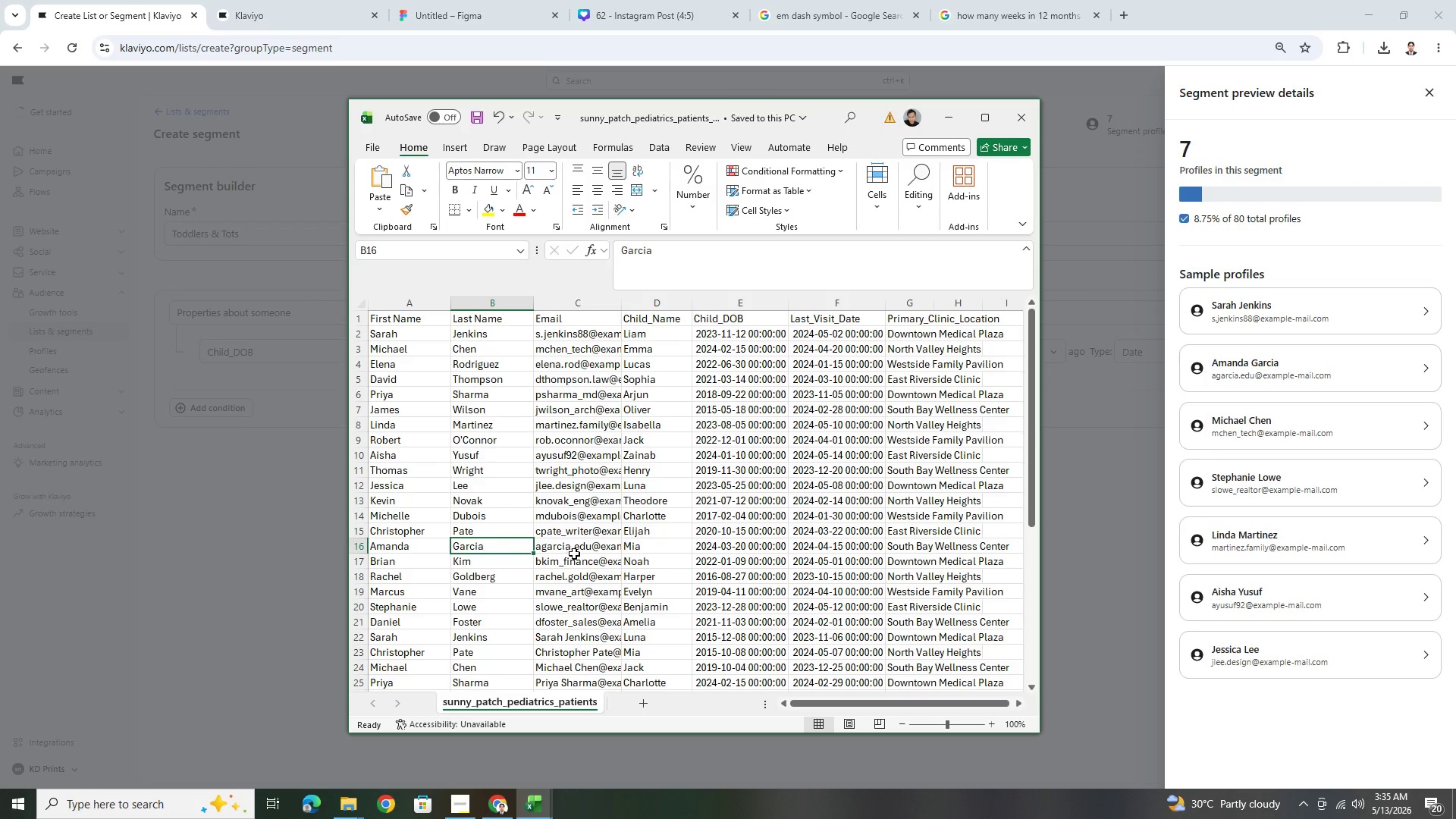 
key(Tab)
 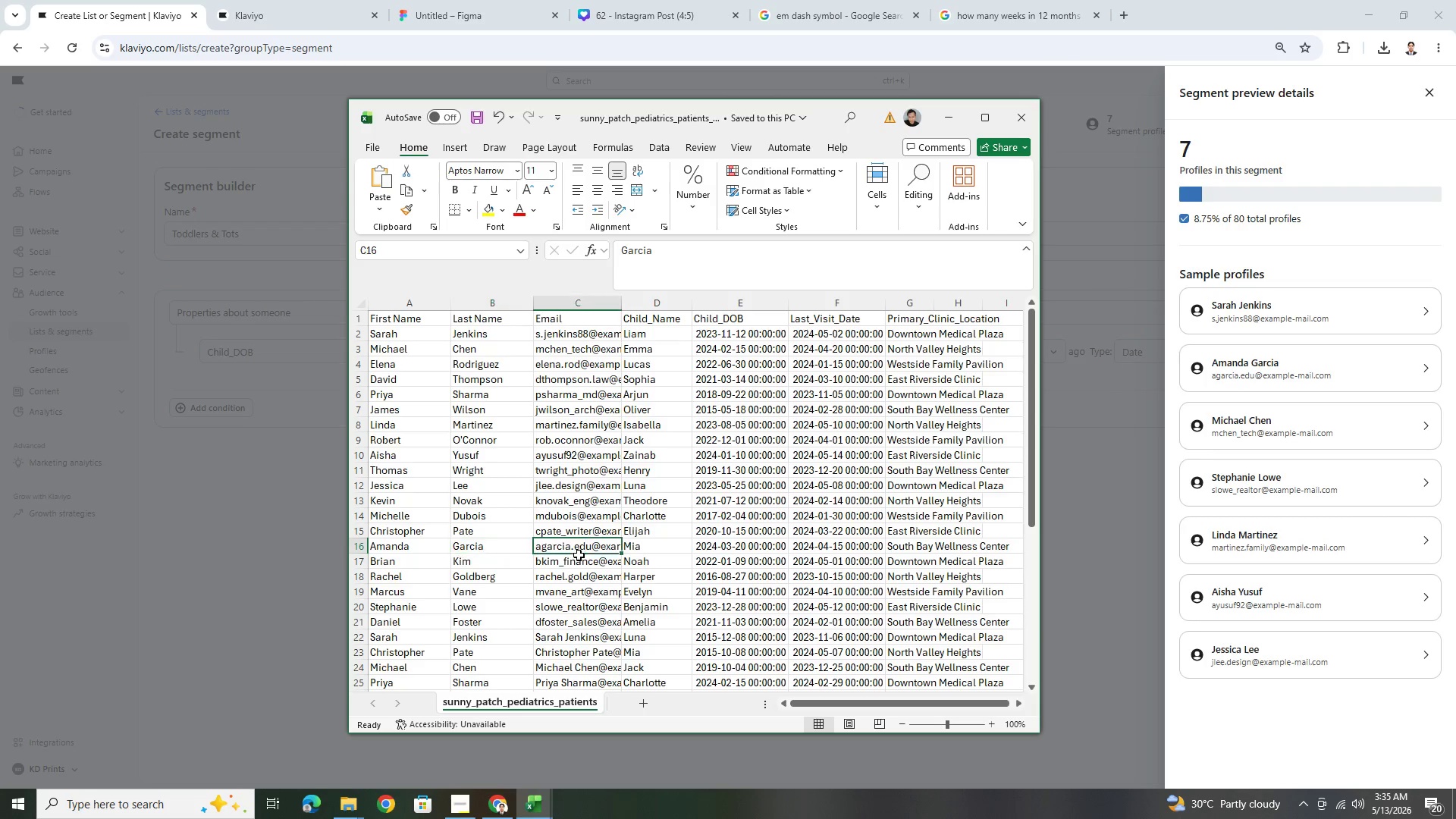 
key(Tab)
 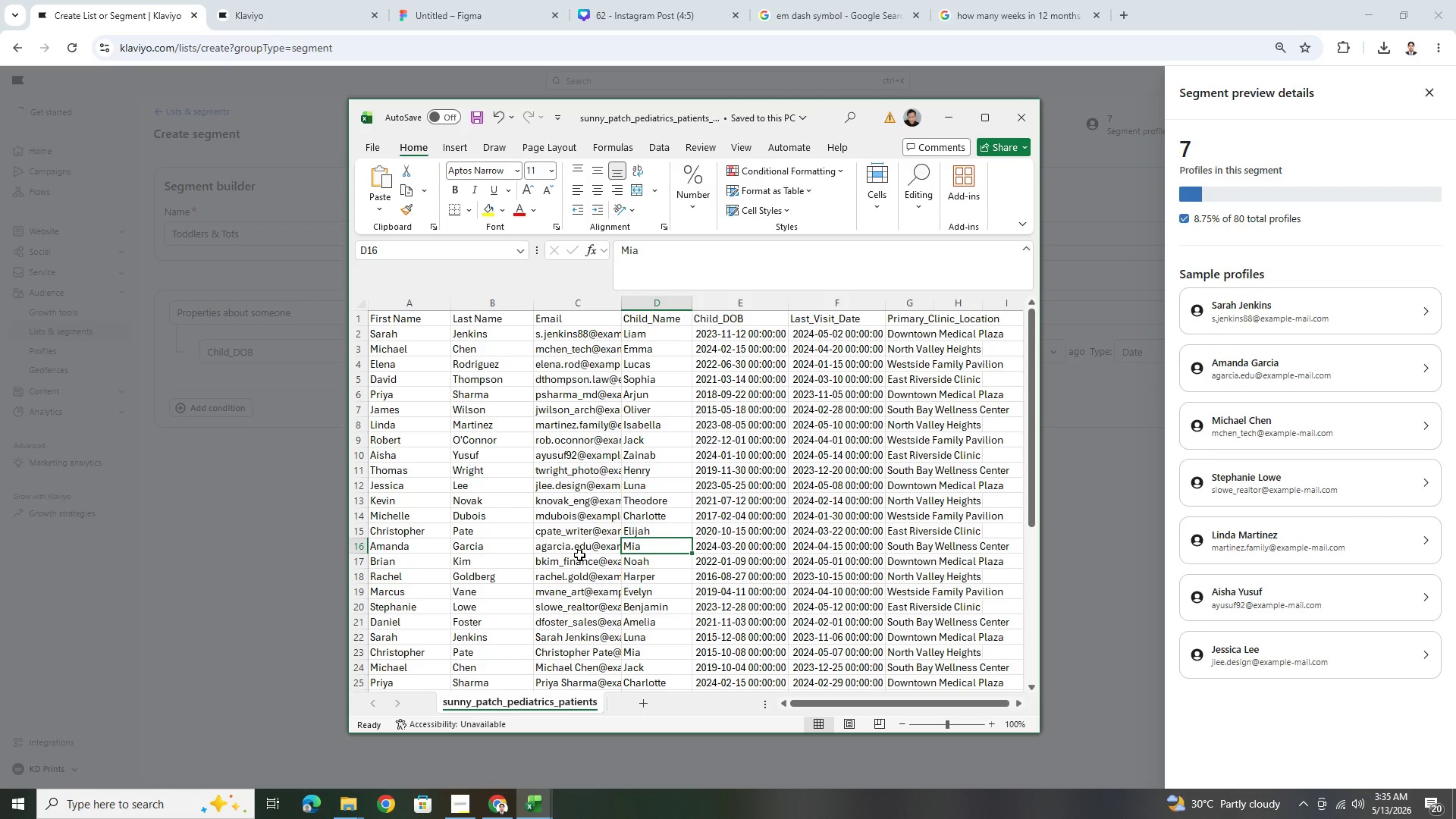 
key(Tab)
 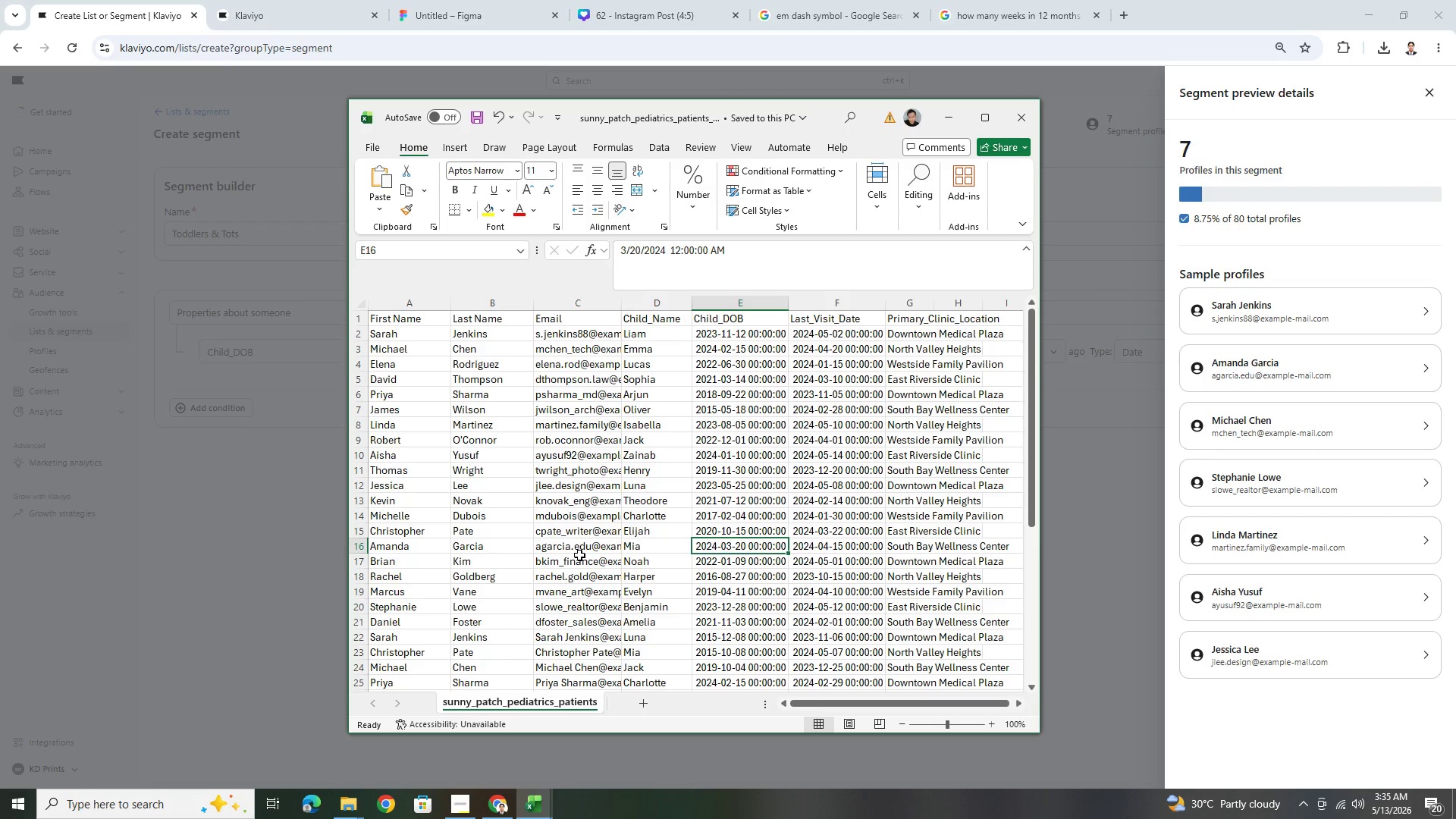 
wait(8.31)
 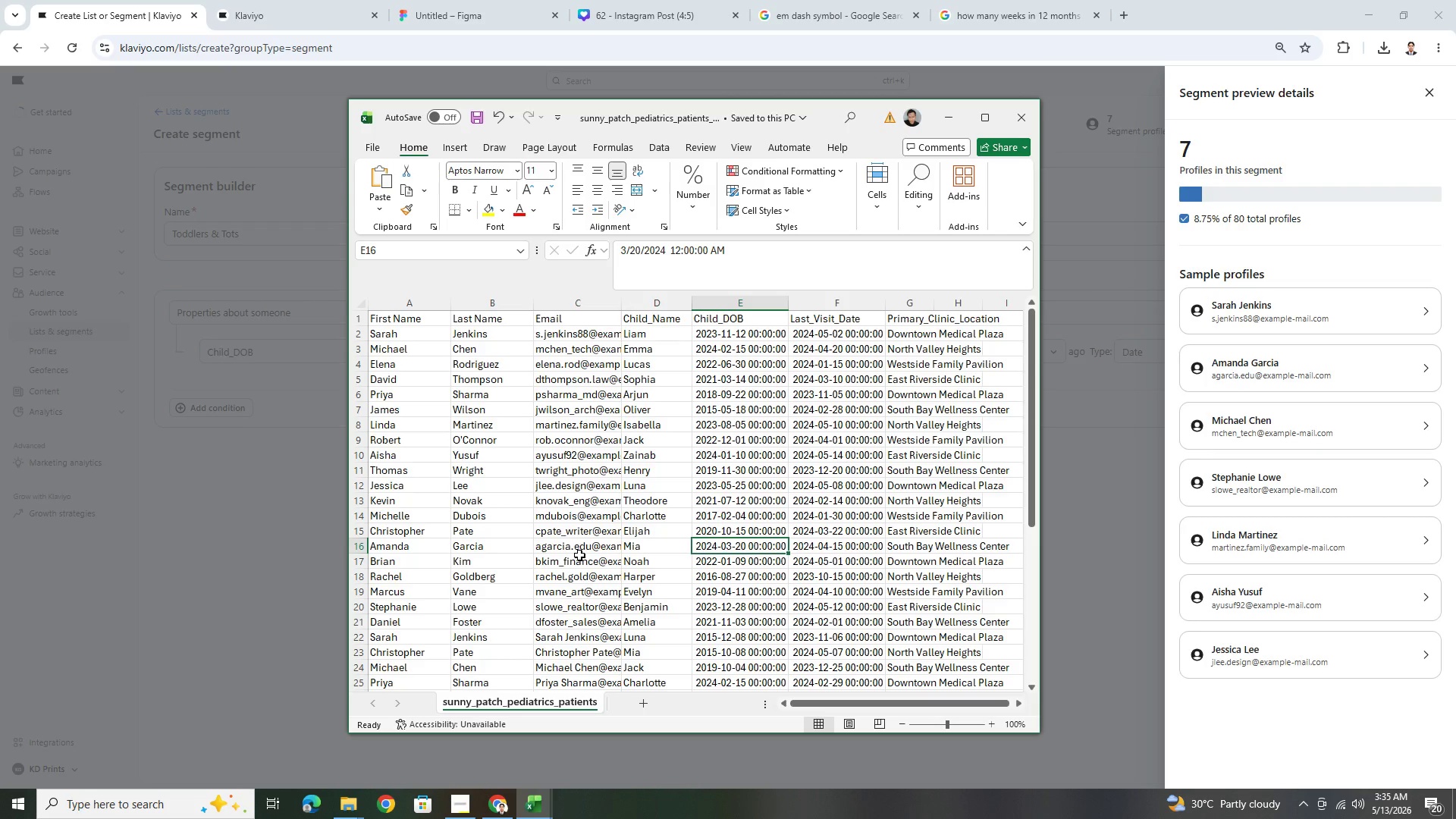 
left_click([742, 338])
 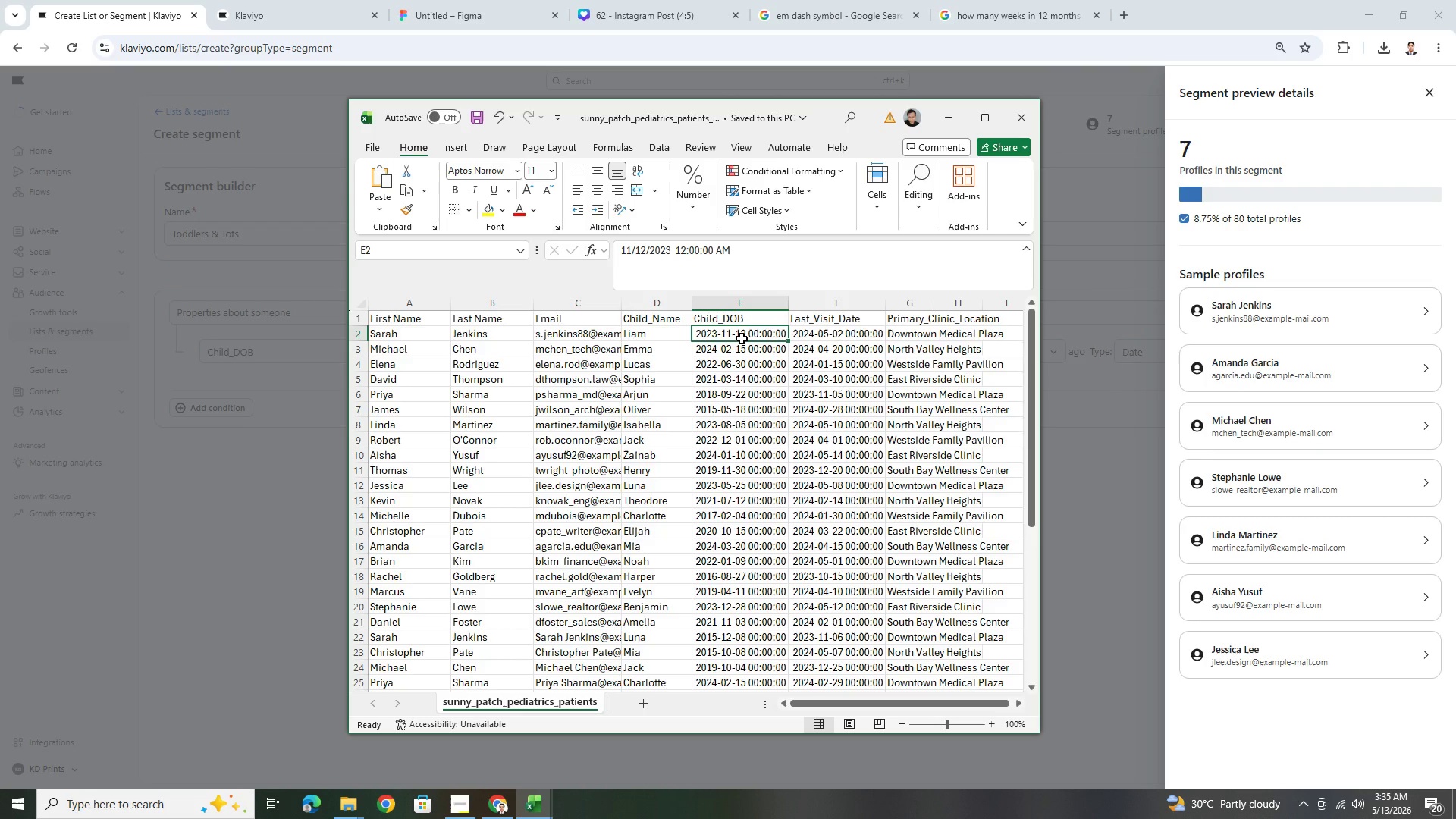 
wait(8.59)
 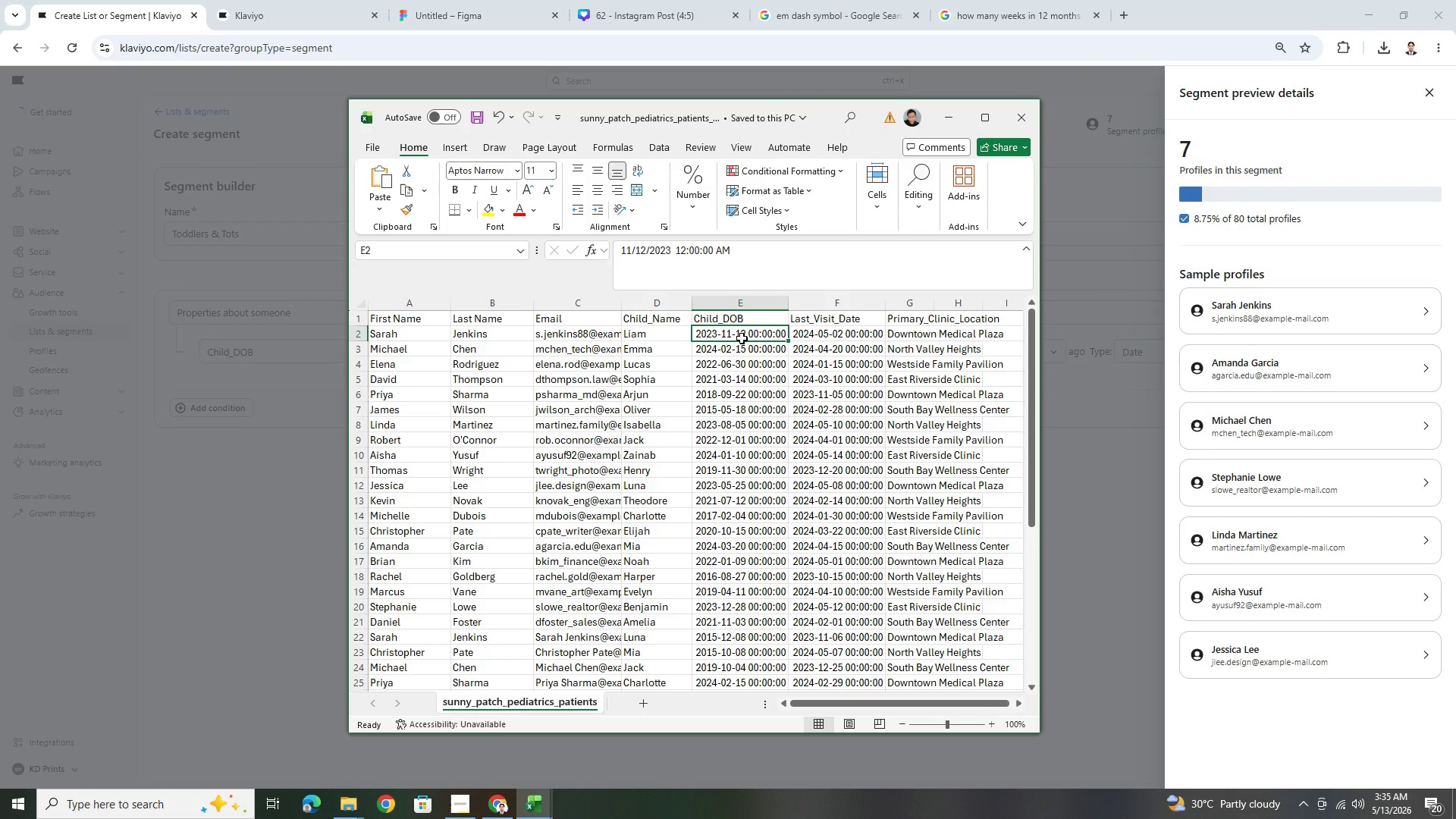 
left_click([418, 351])
 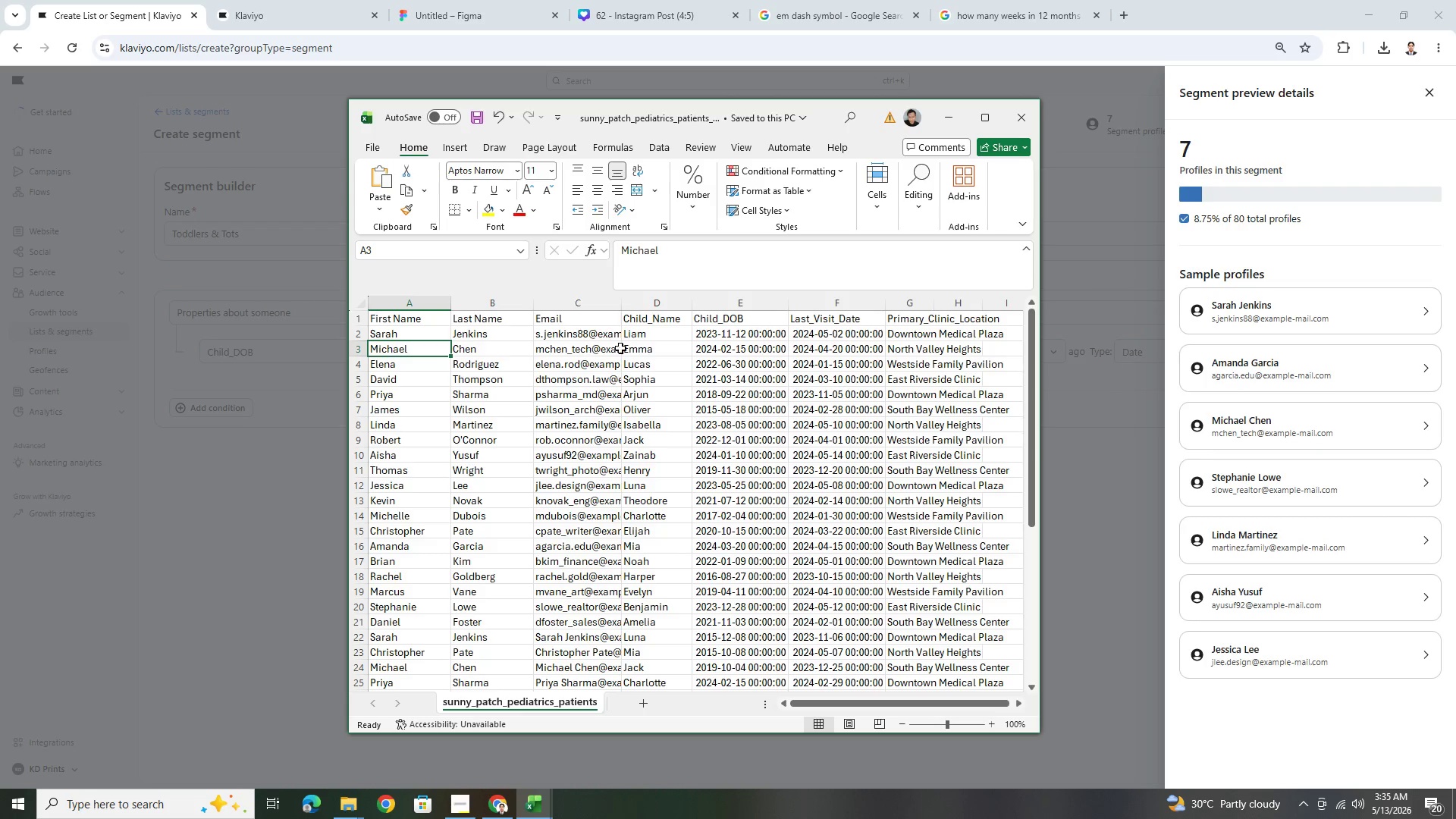 
left_click([623, 348])
 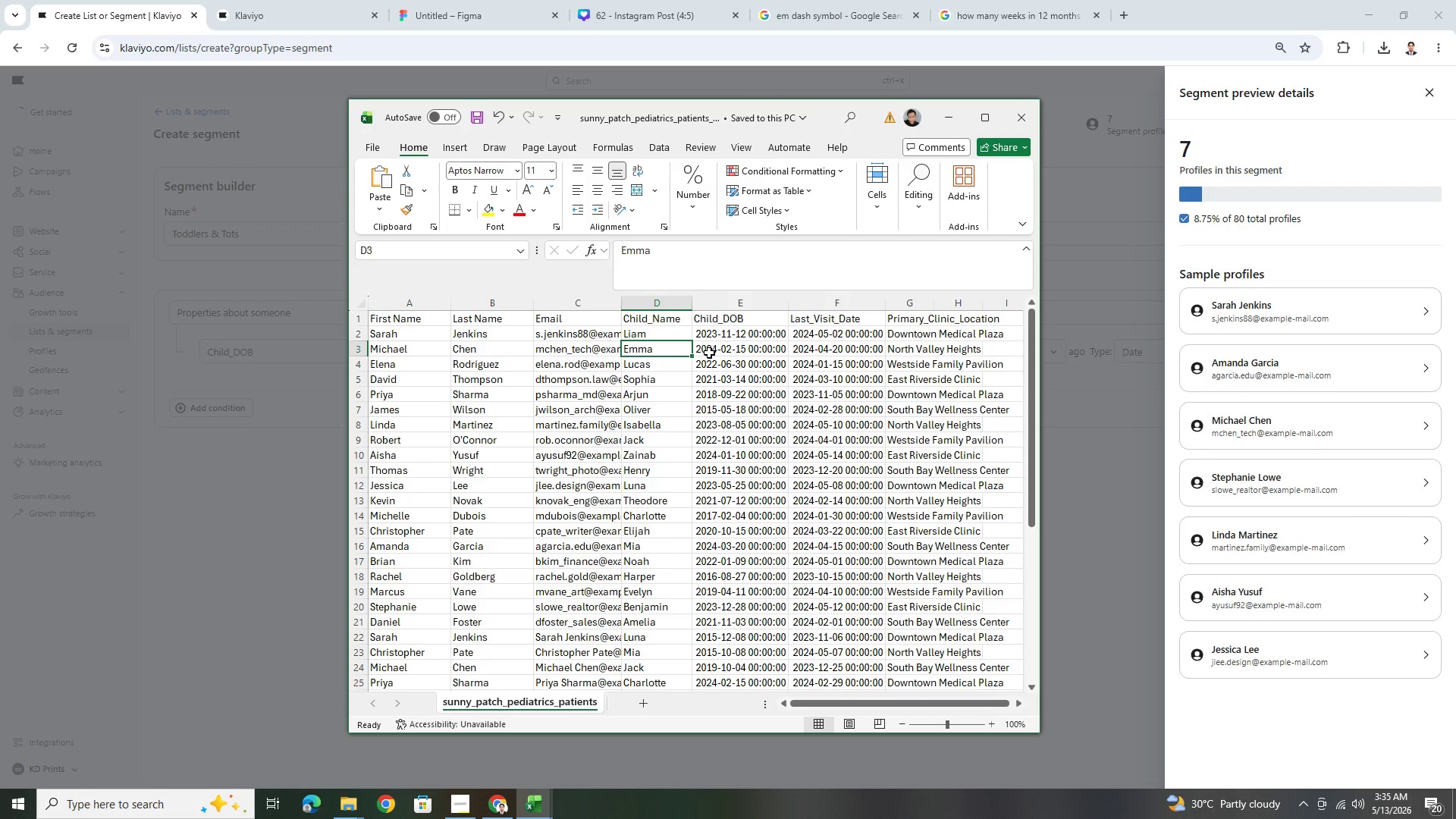 
left_click([709, 353])
 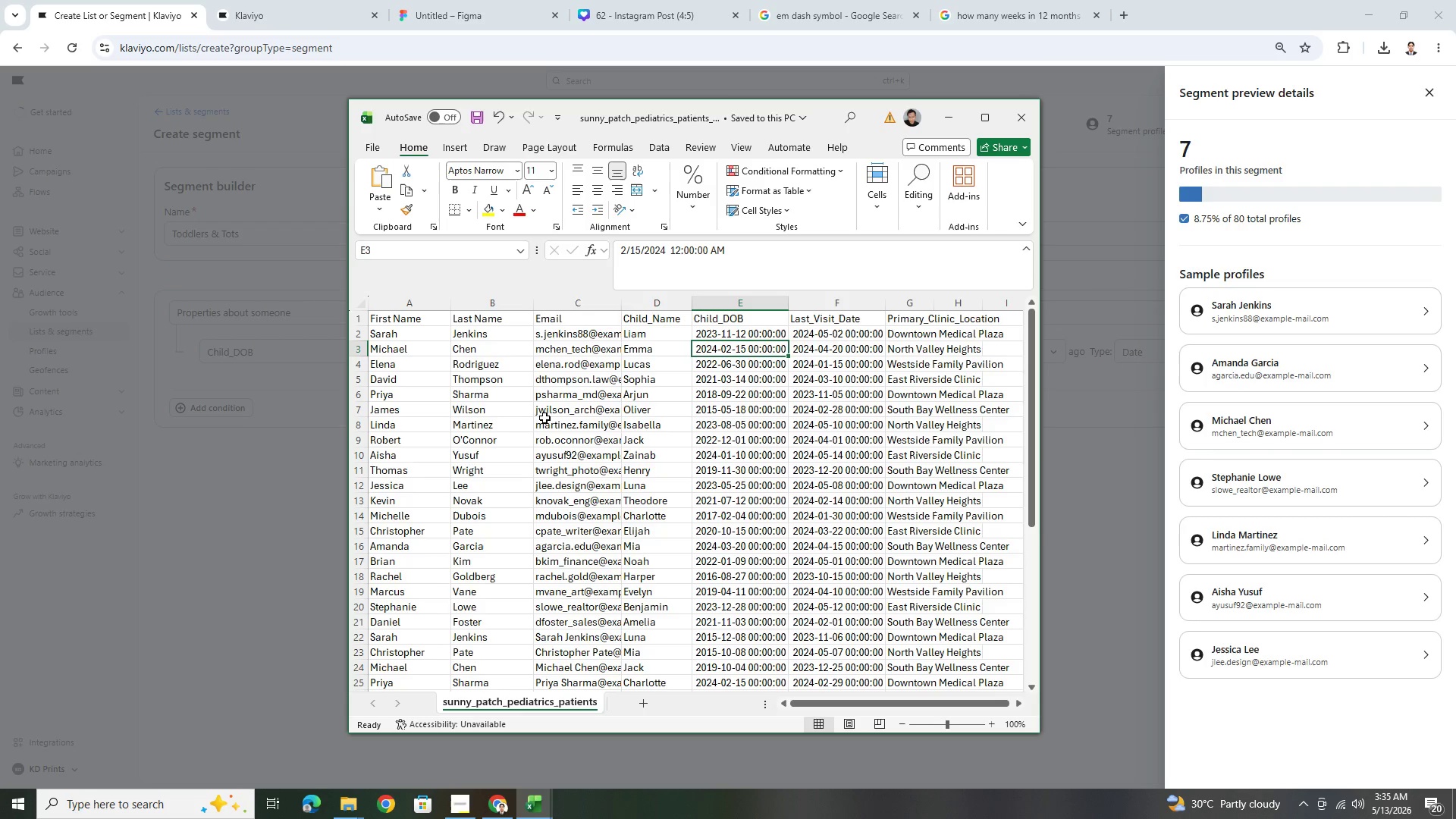 
wait(7.84)
 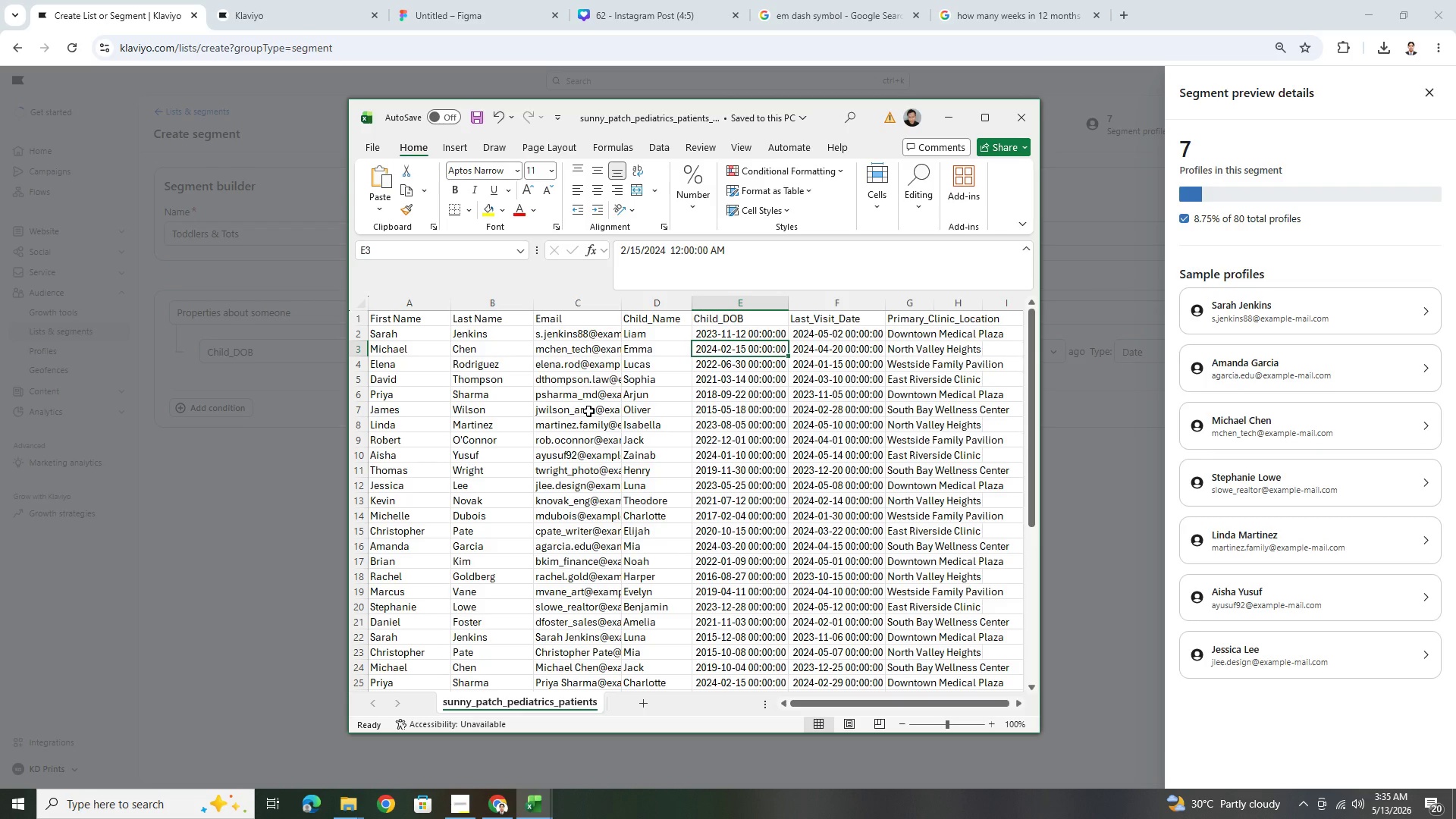 
left_click([405, 524])
 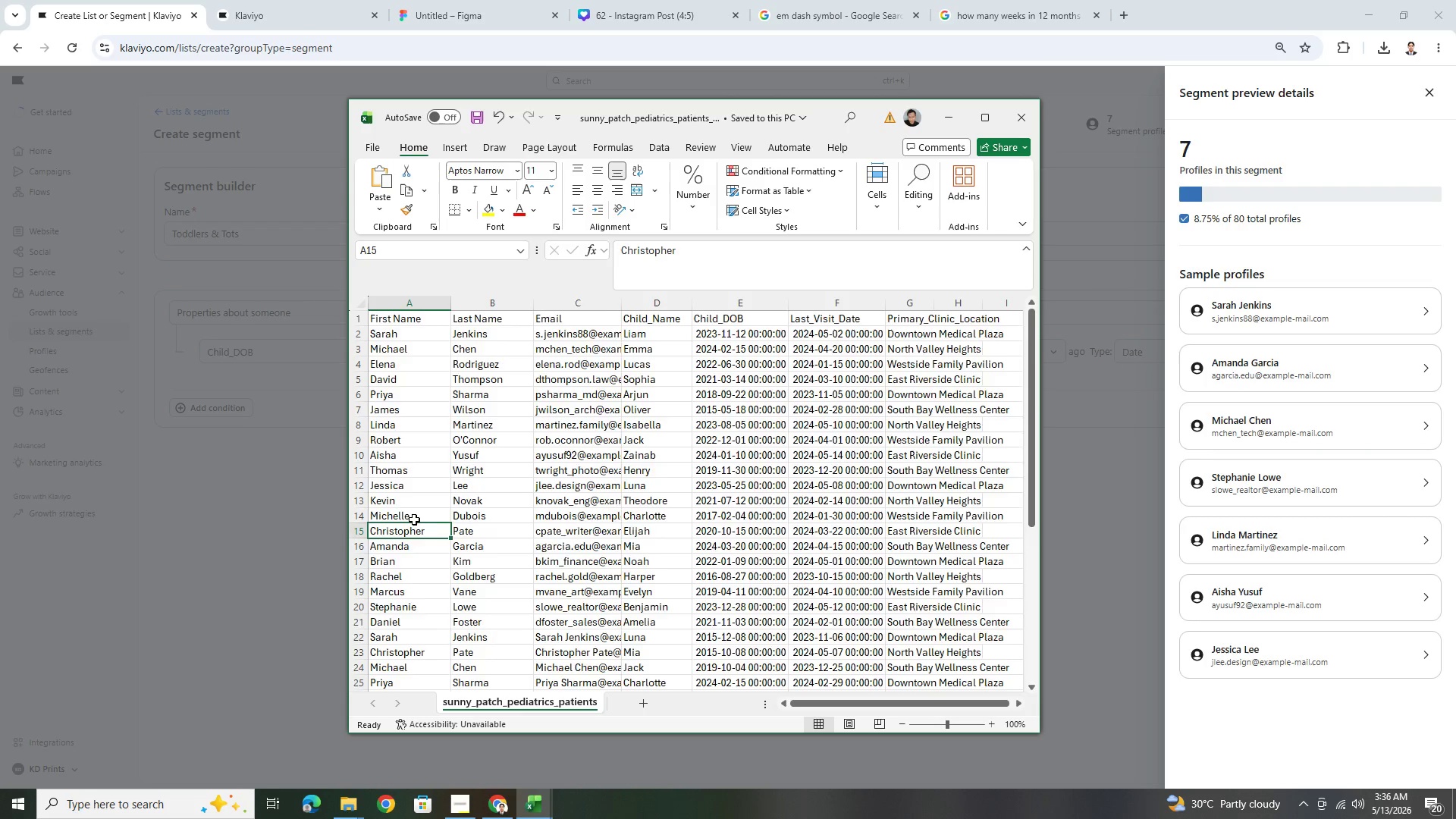 
scroll: coordinate [411, 512], scroll_direction: down, amount: 4.0
 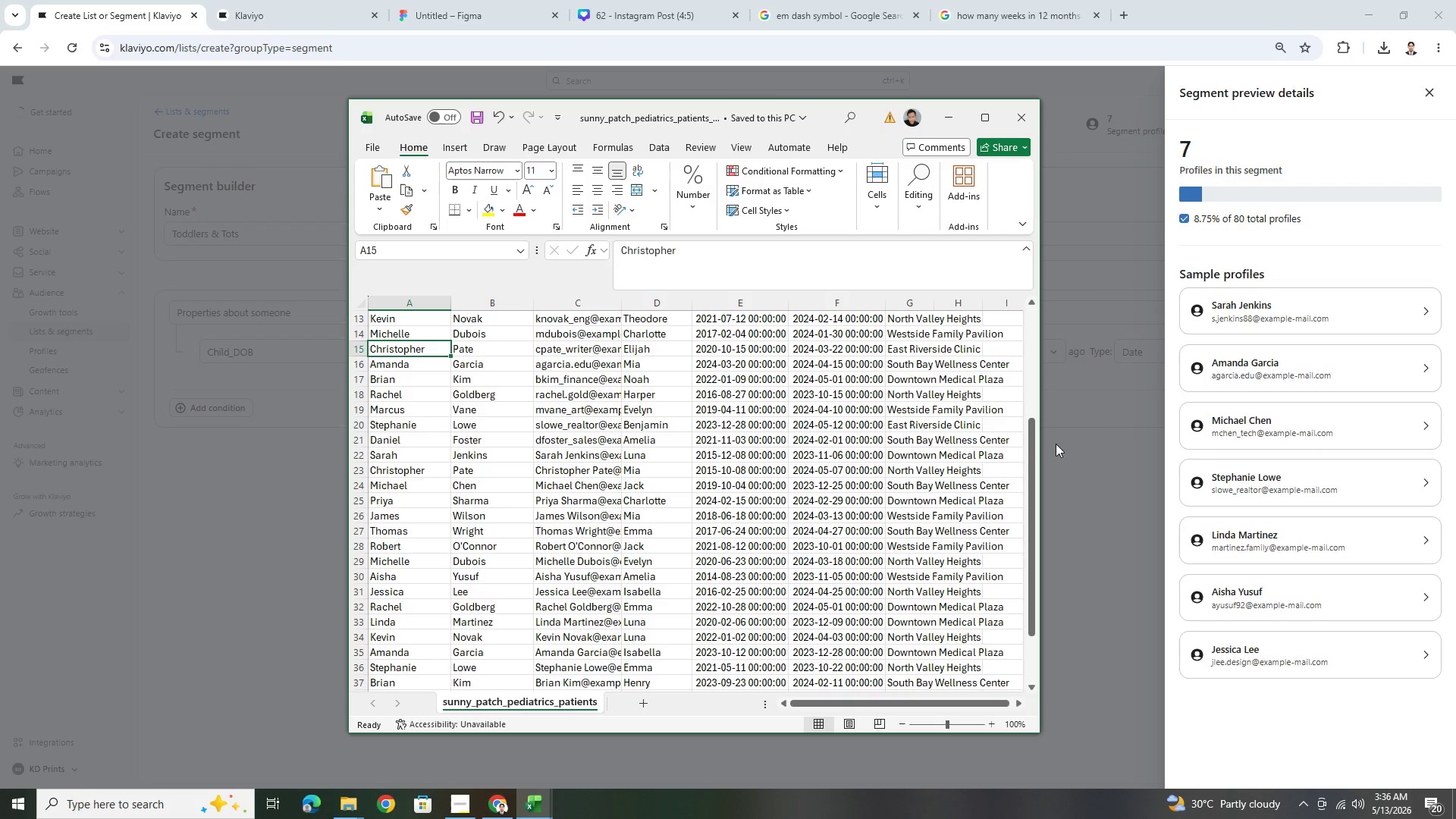 
left_click([1108, 443])
 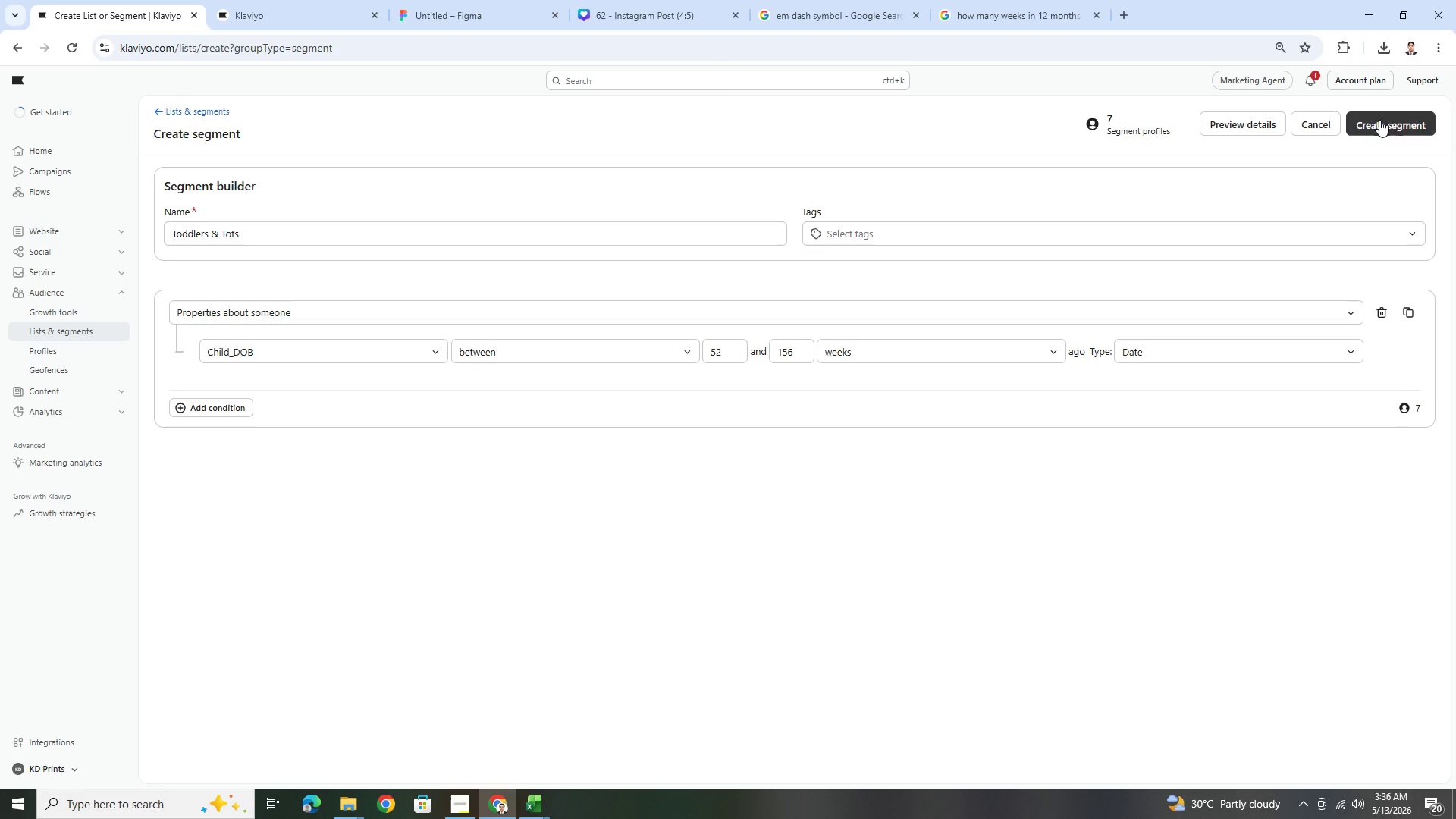 
wait(5.62)
 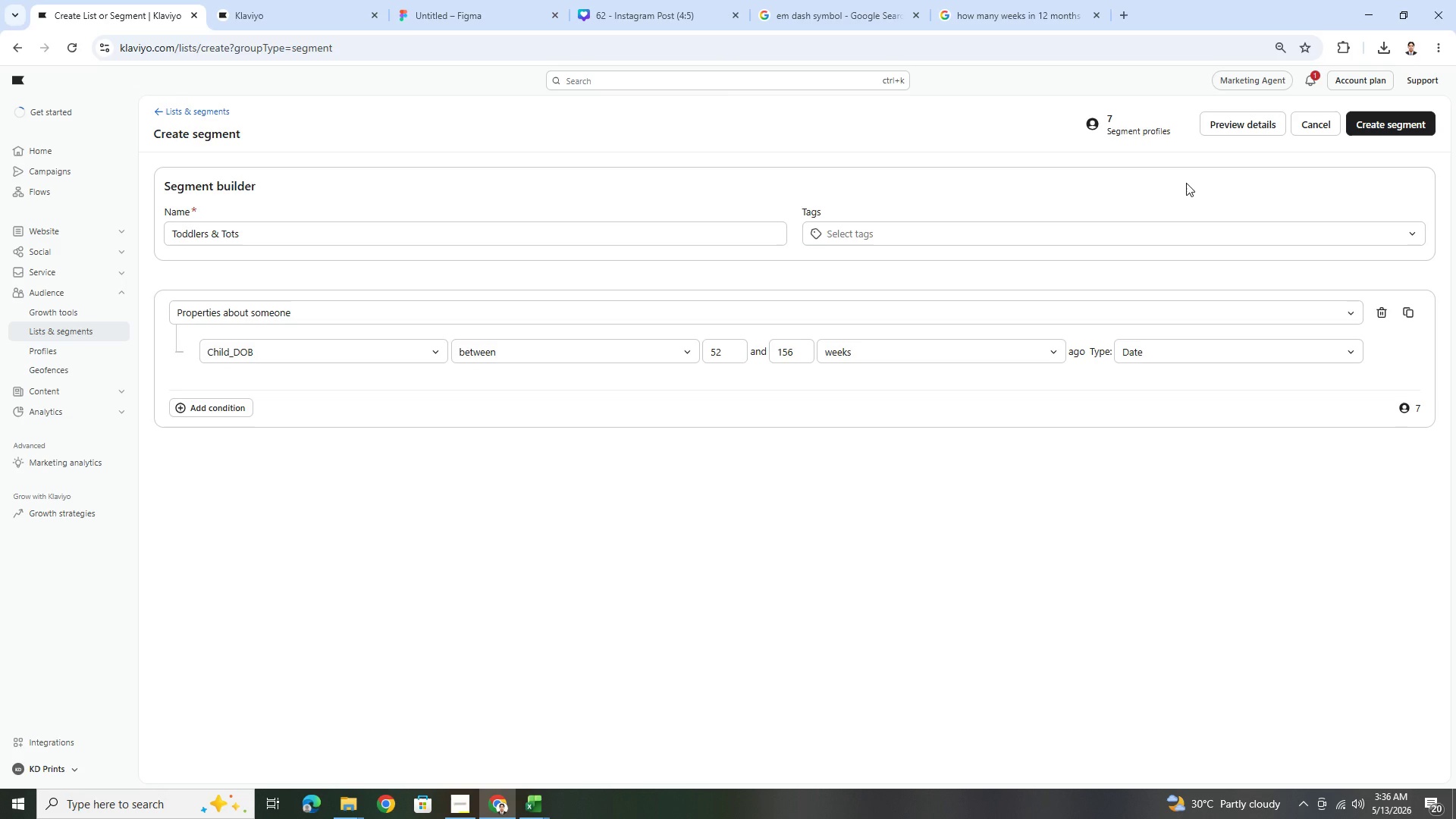 
left_click([1379, 120])
 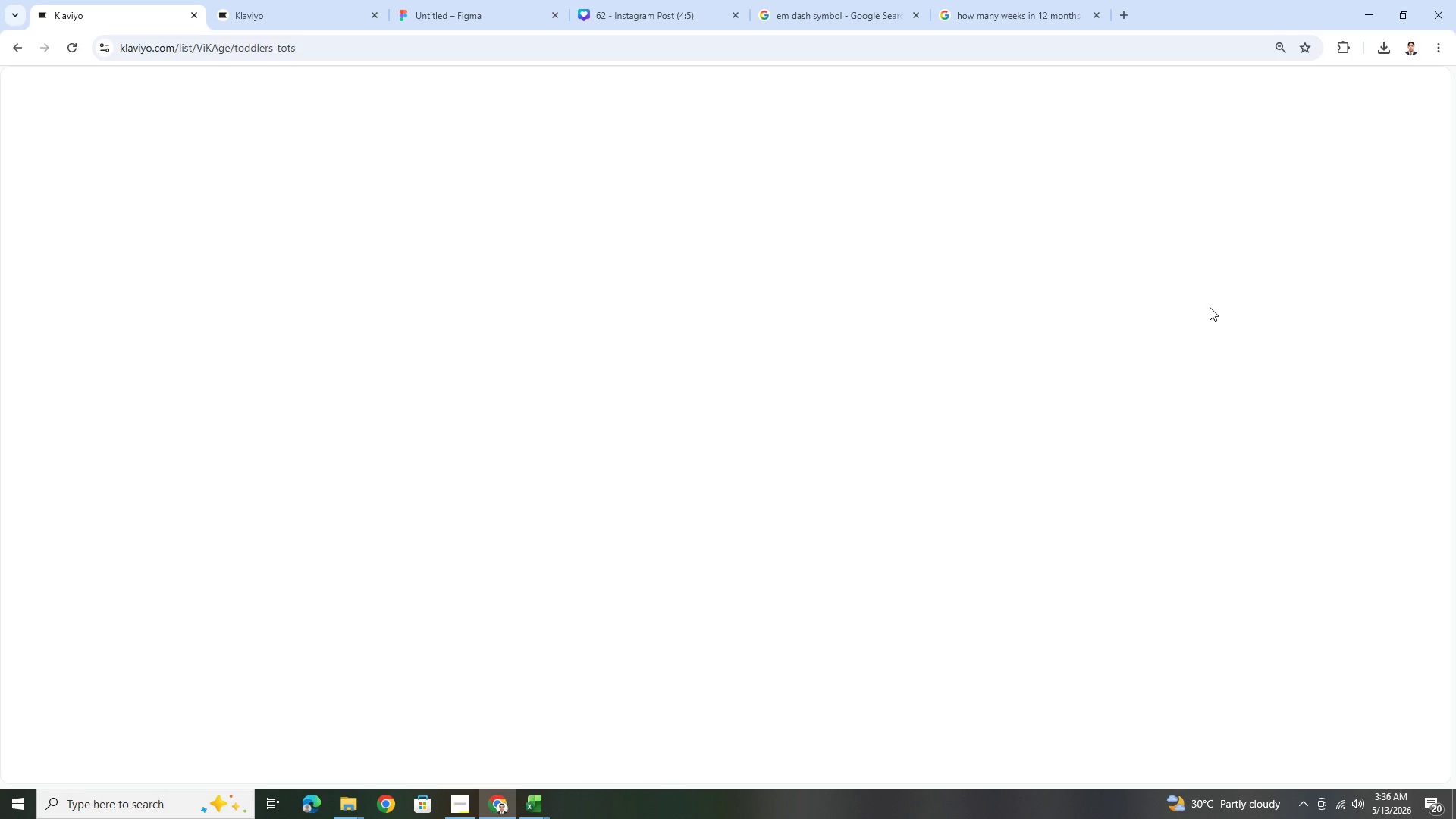 
wait(42.69)
 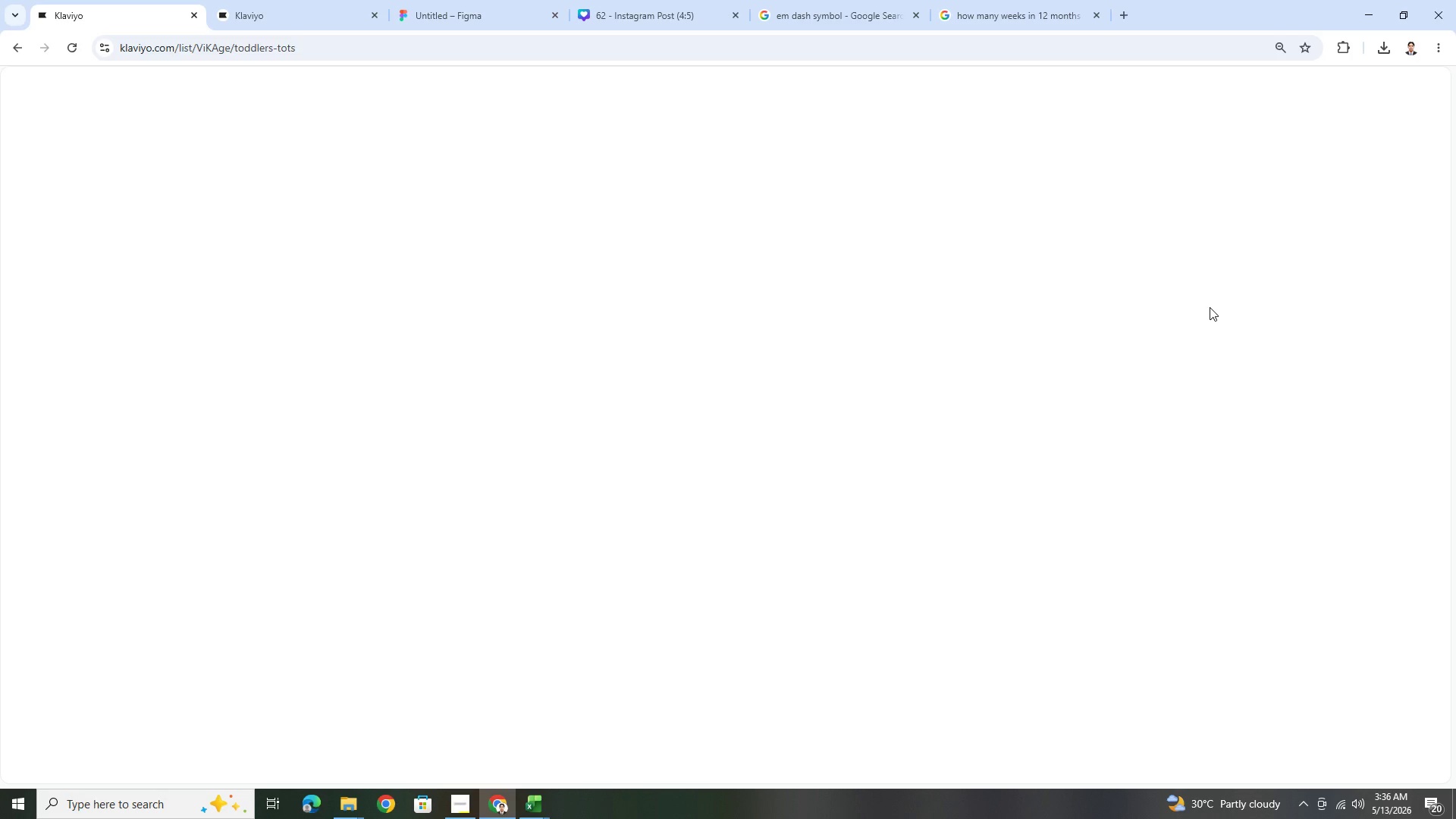 
left_click([180, 117])
 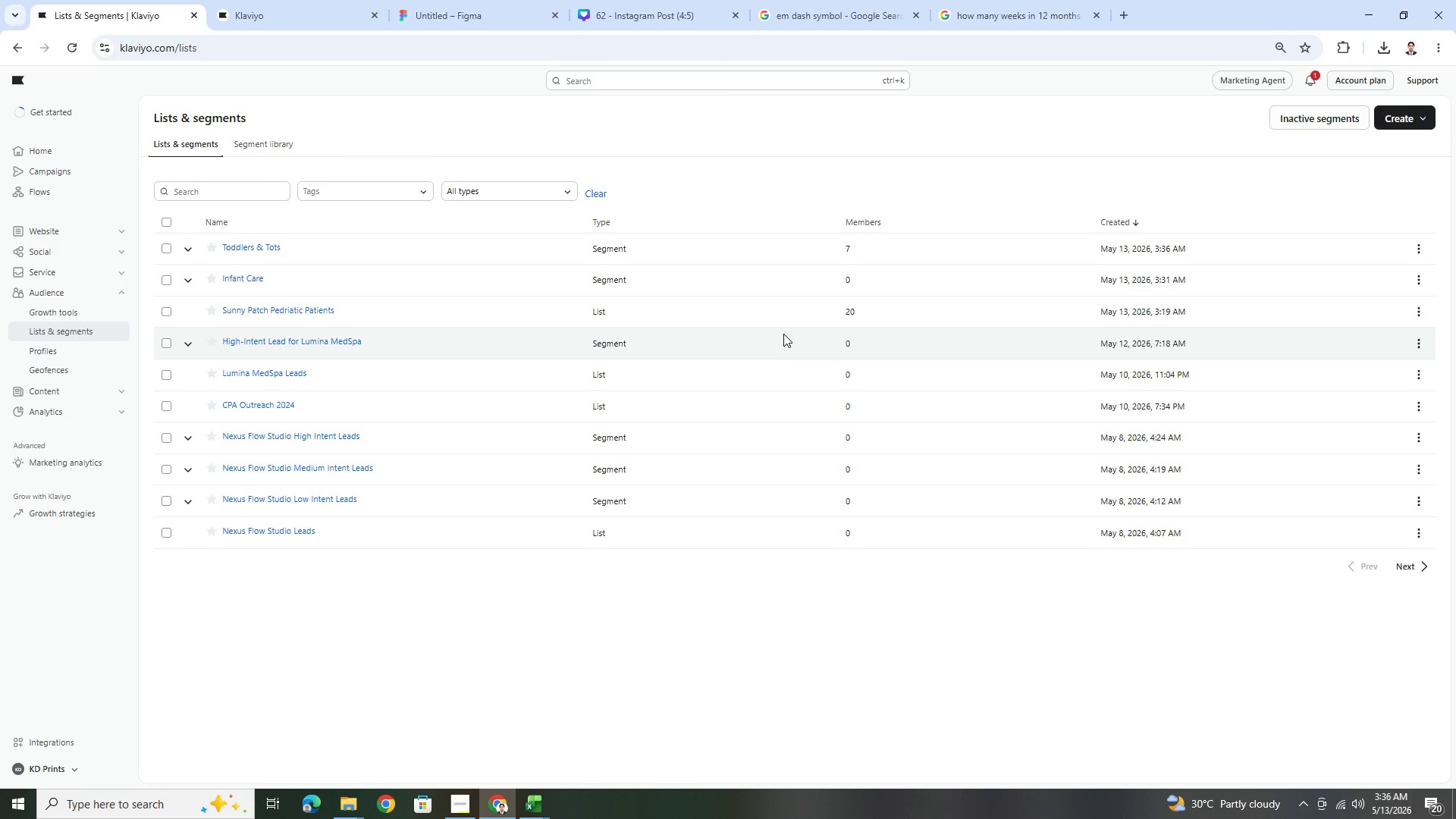 
wait(5.7)
 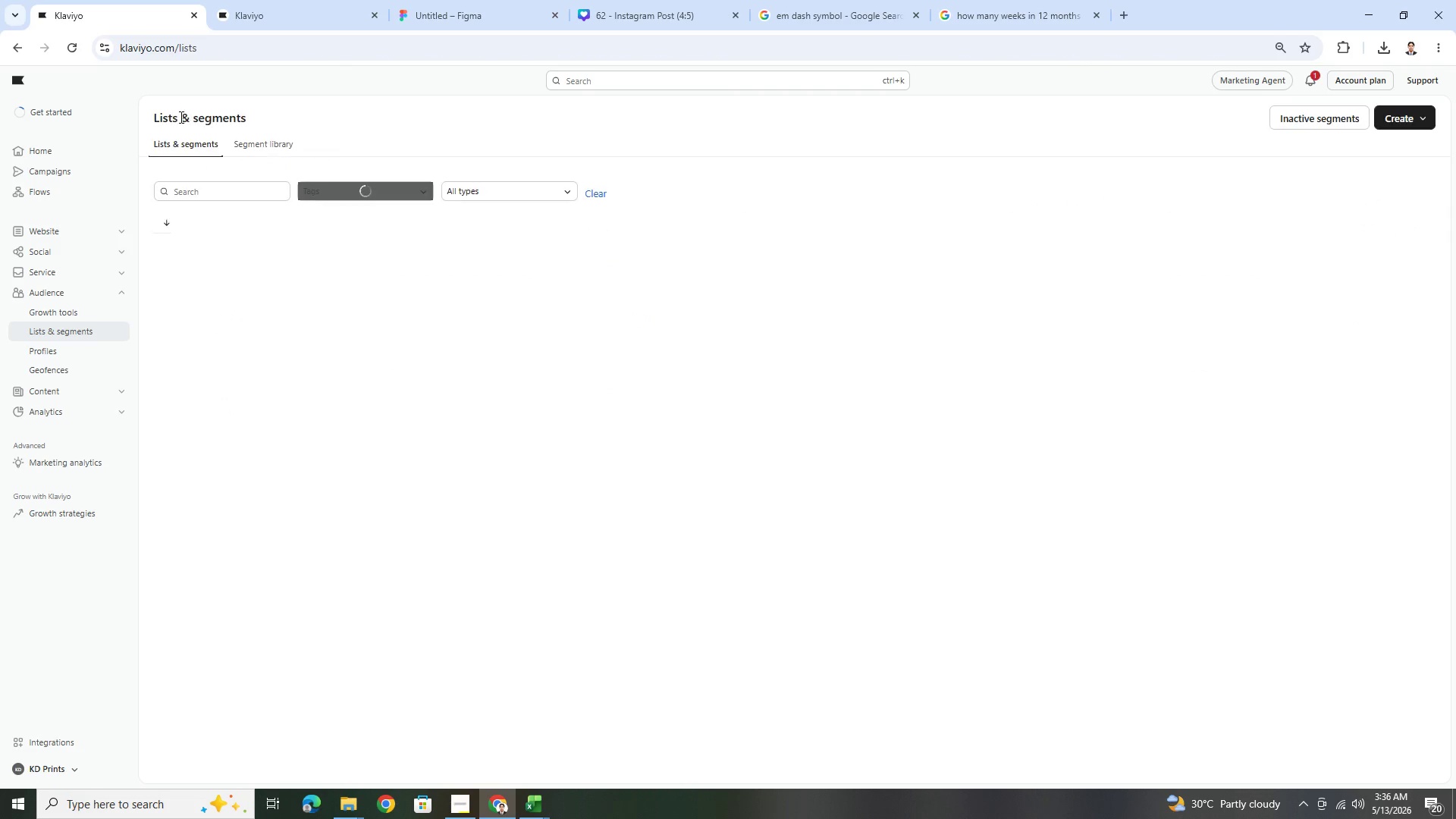 
left_click([178, 279])
 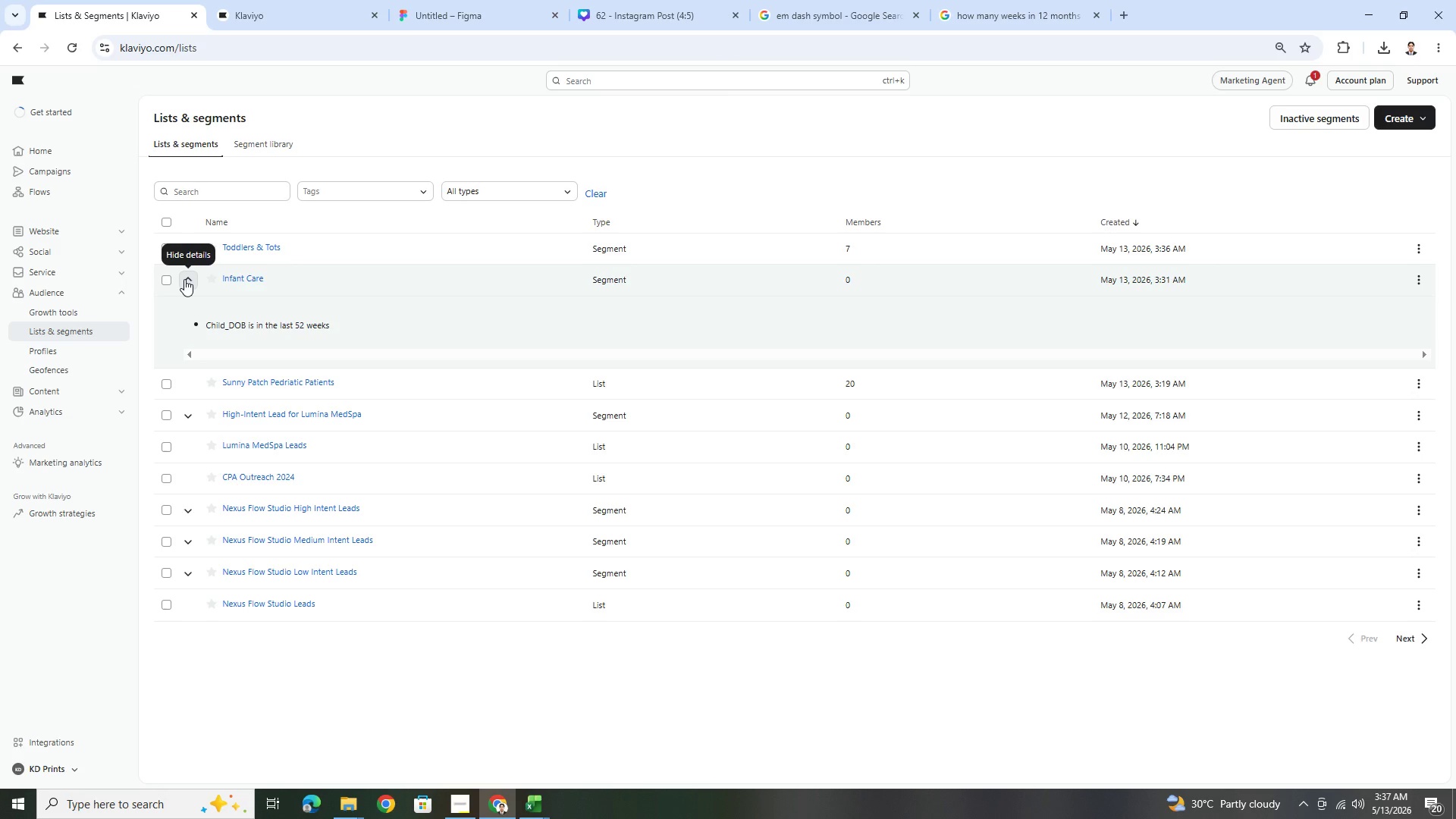 
wait(35.58)
 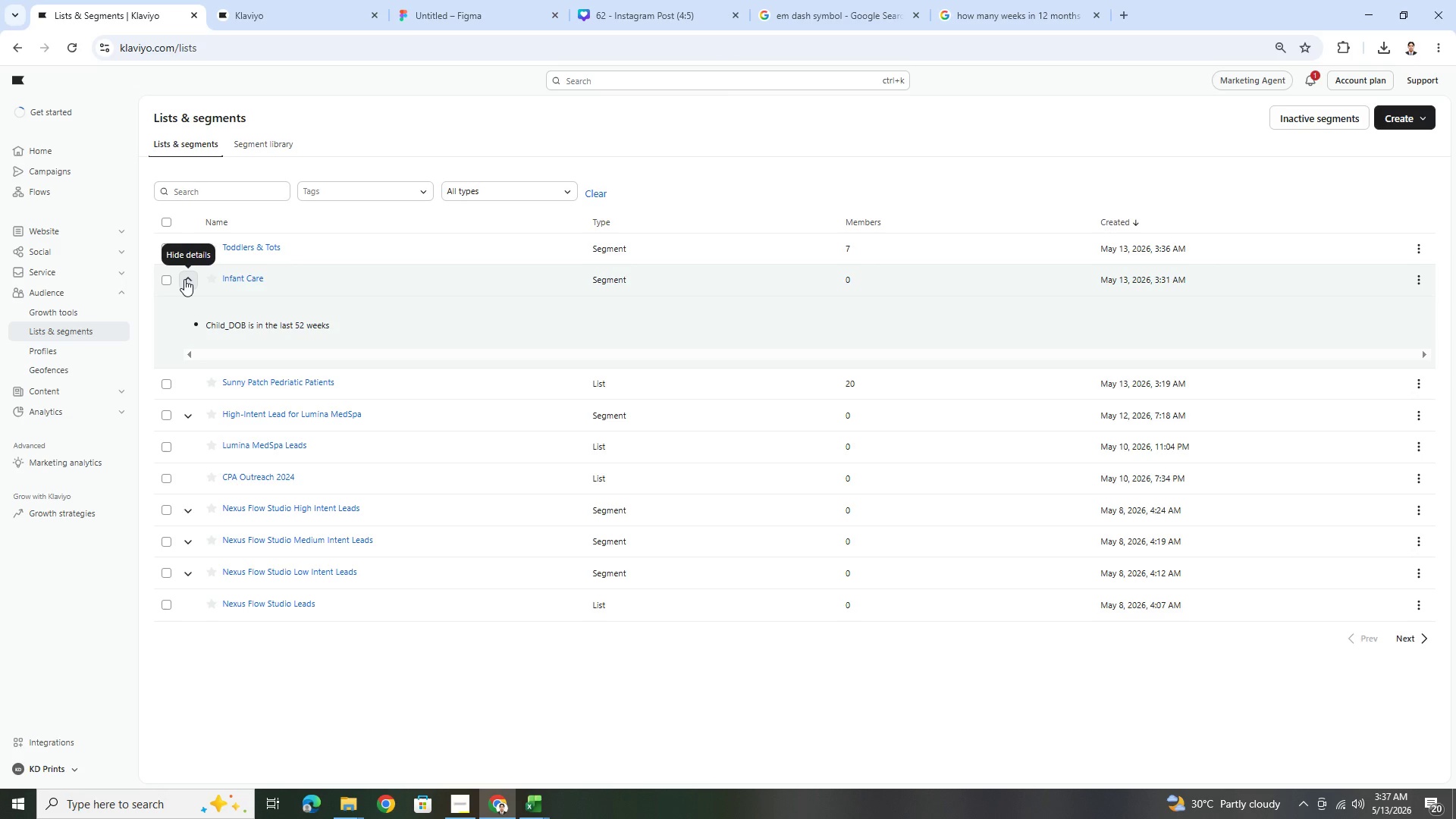 
left_click([1063, 0])
 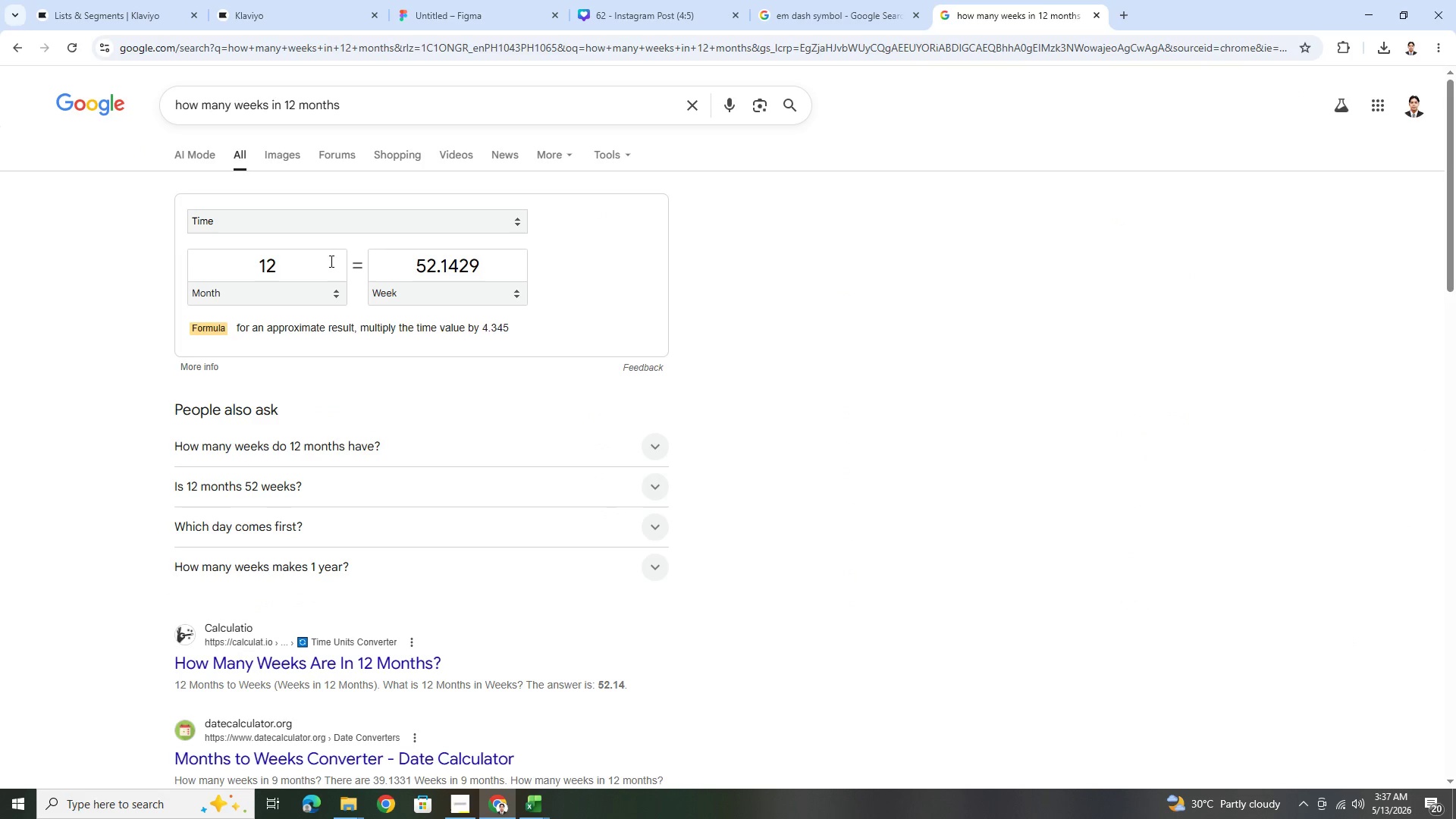 
left_click([312, 268])
 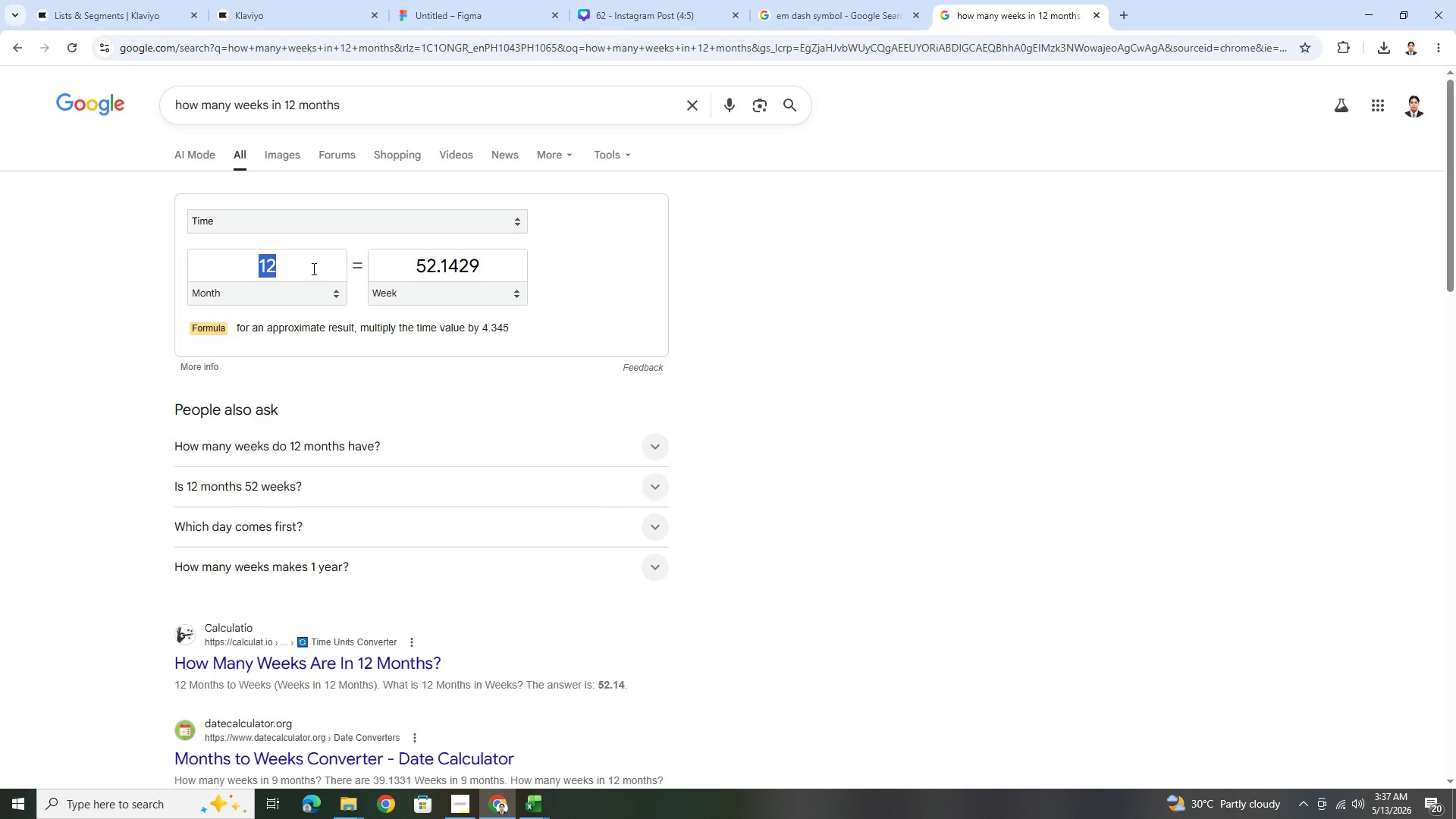 
type(11)
 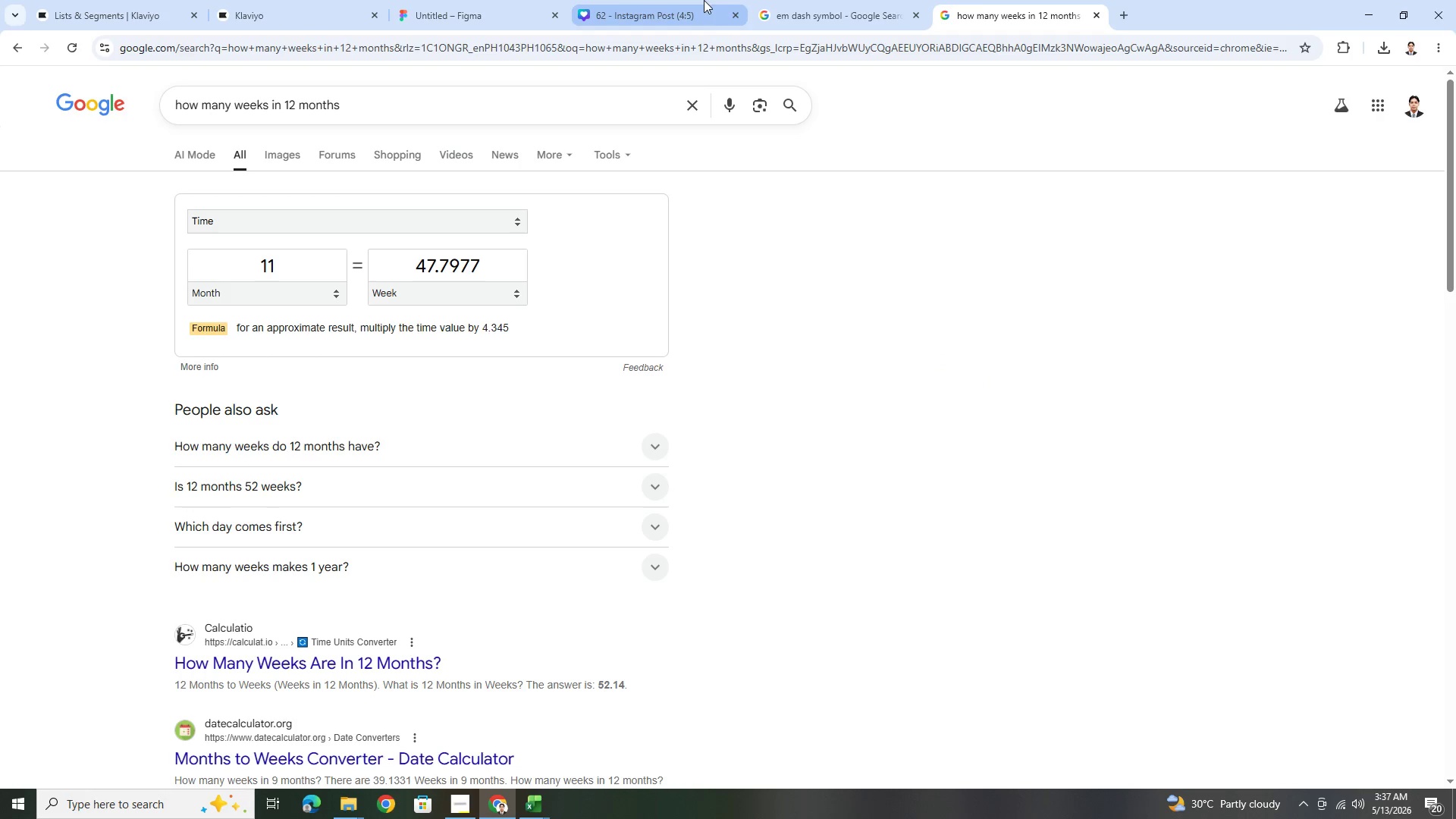 
wait(5.45)
 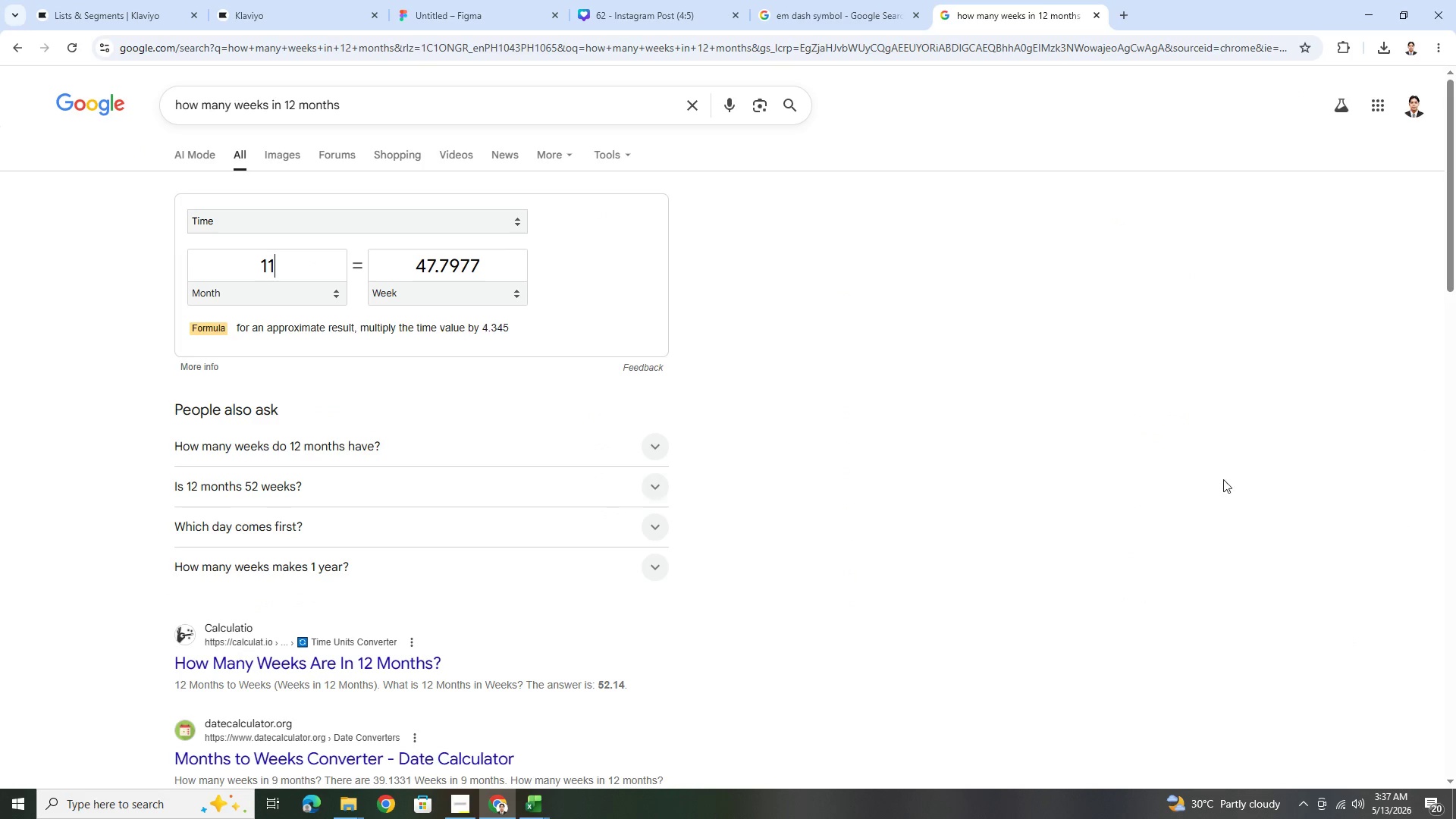 
mouse_move([150, 10])
 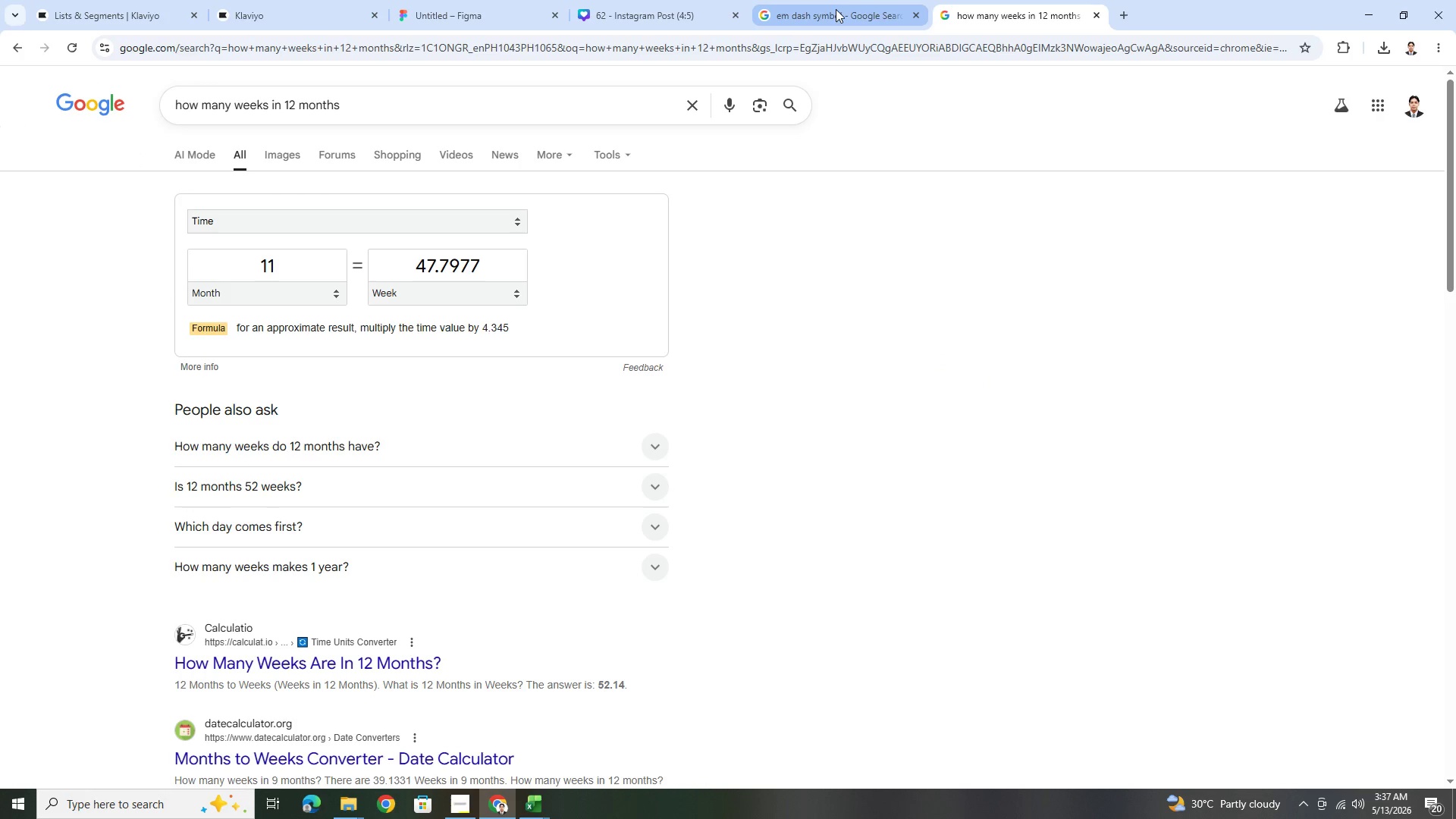 
left_click([836, 9])
 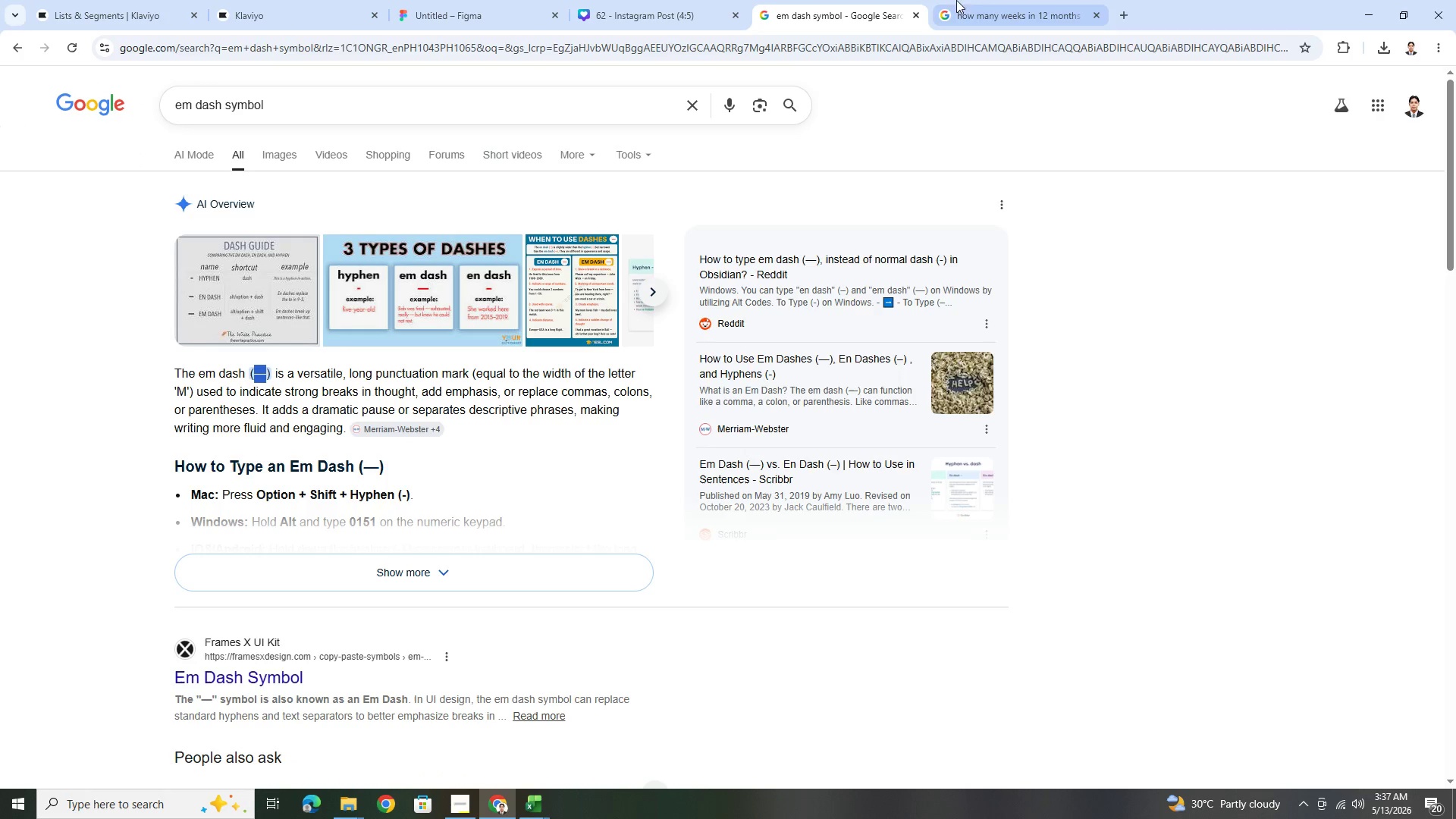 
left_click([998, 2])
 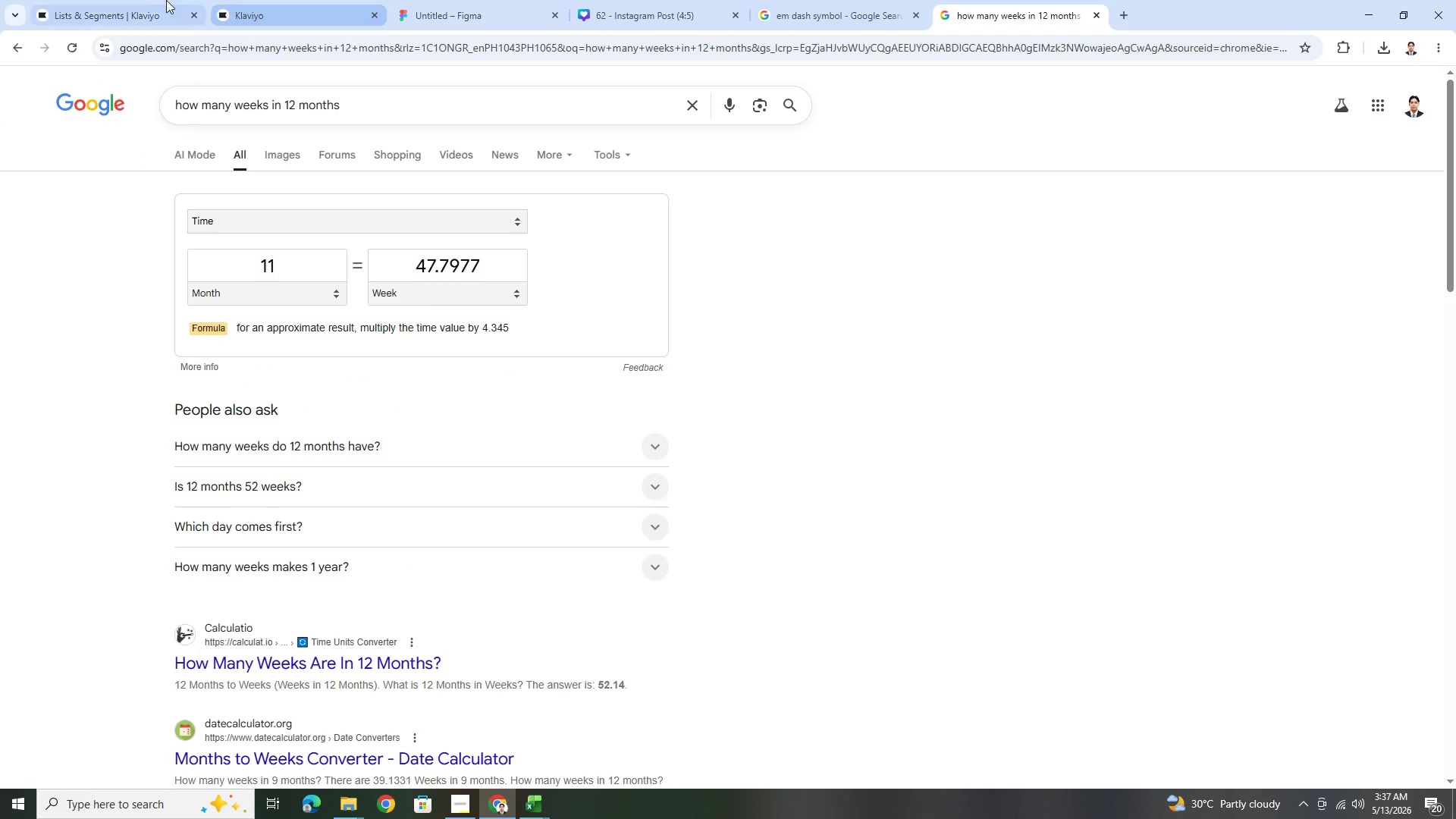 
left_click([133, 0])
 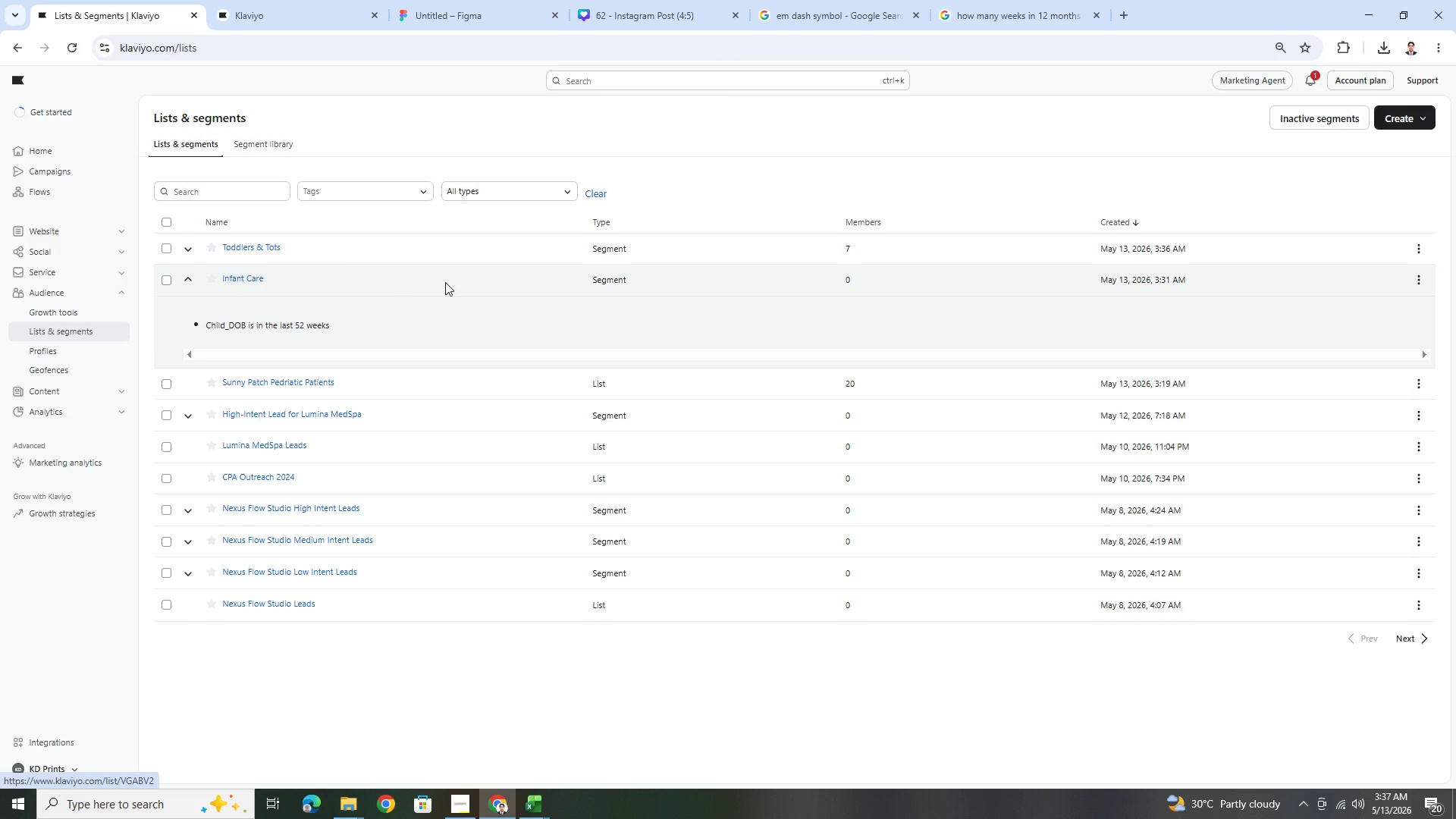 
double_click([259, 276])
 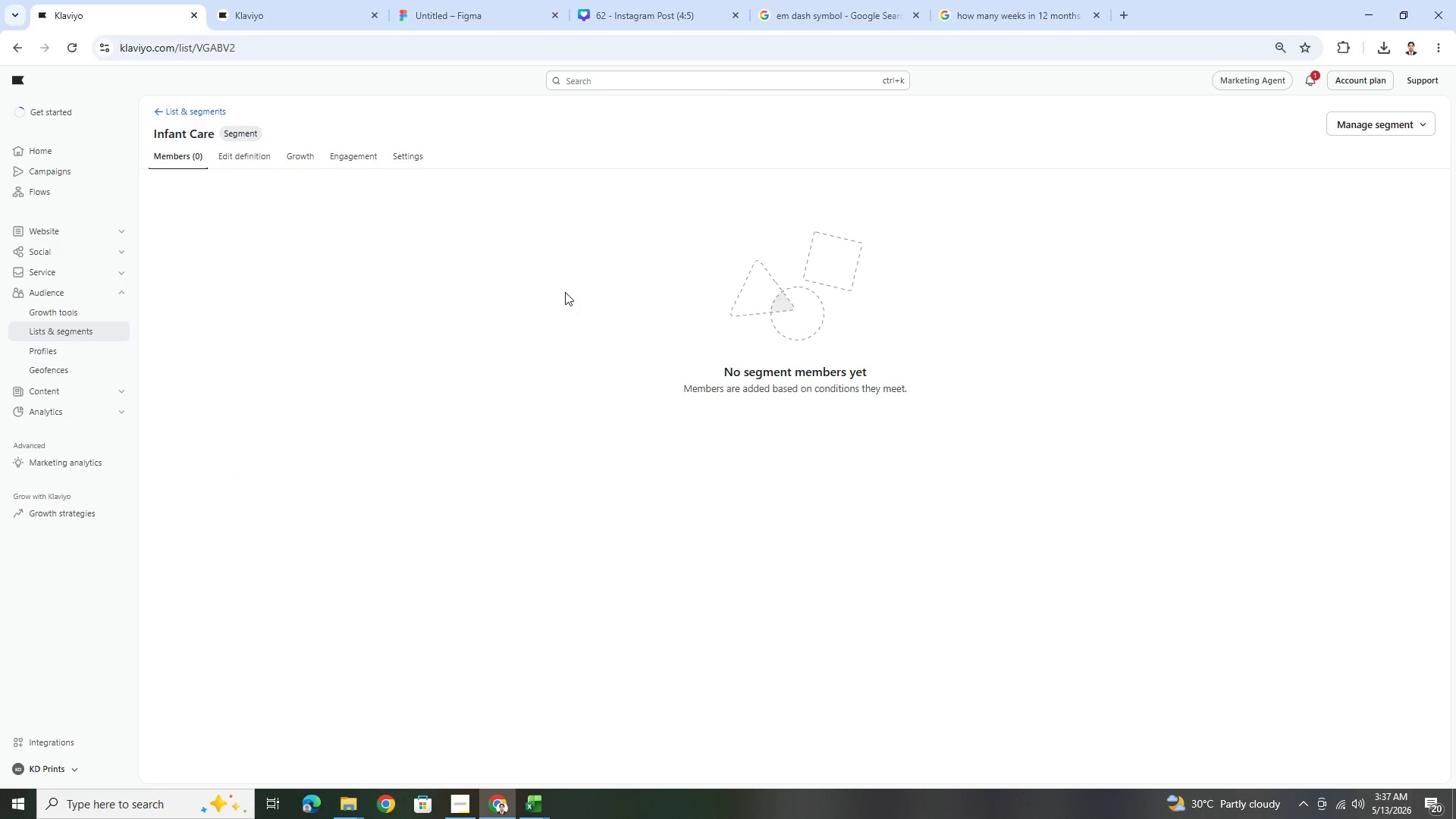 
left_click([245, 152])
 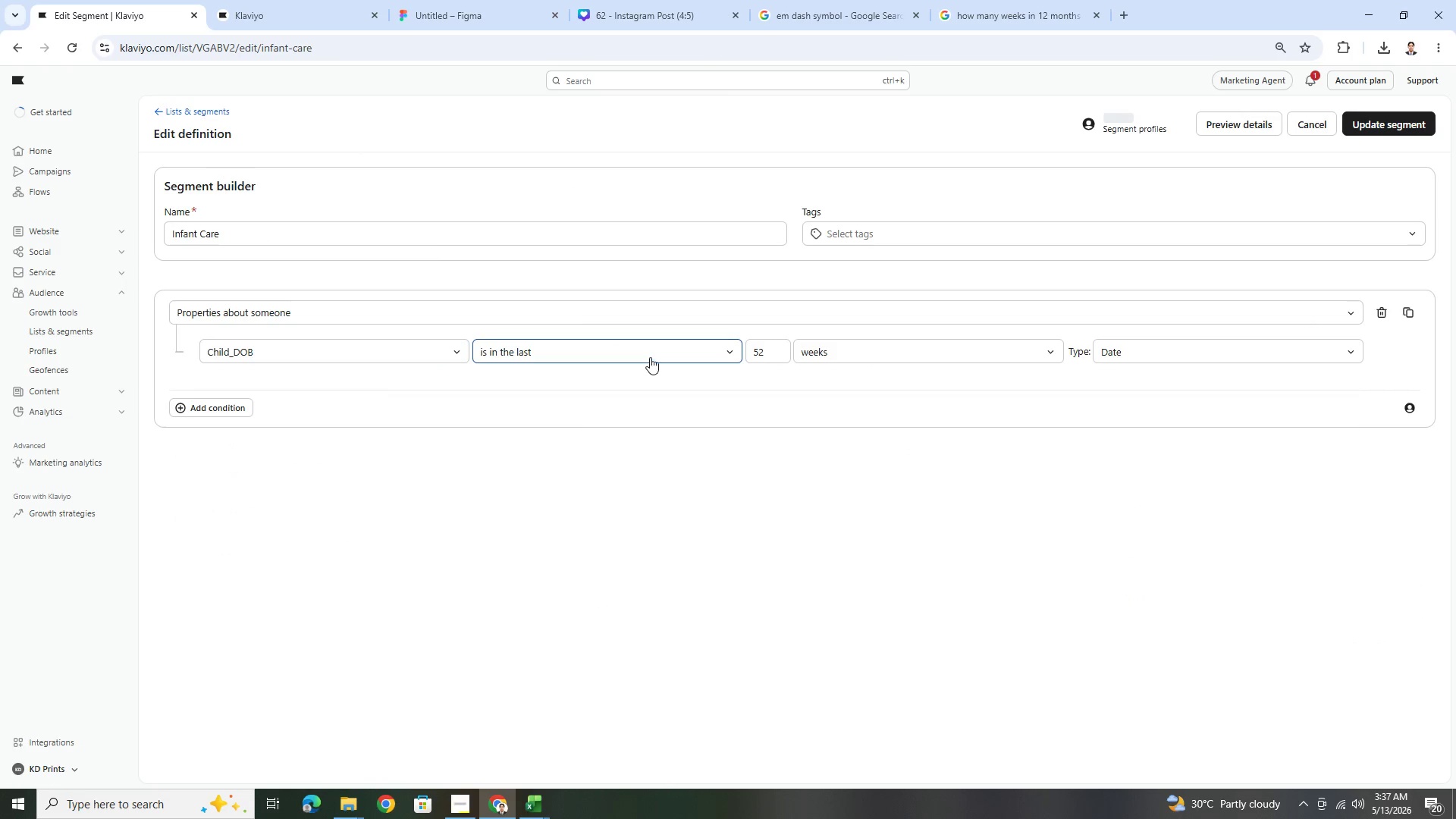 
double_click([774, 350])
 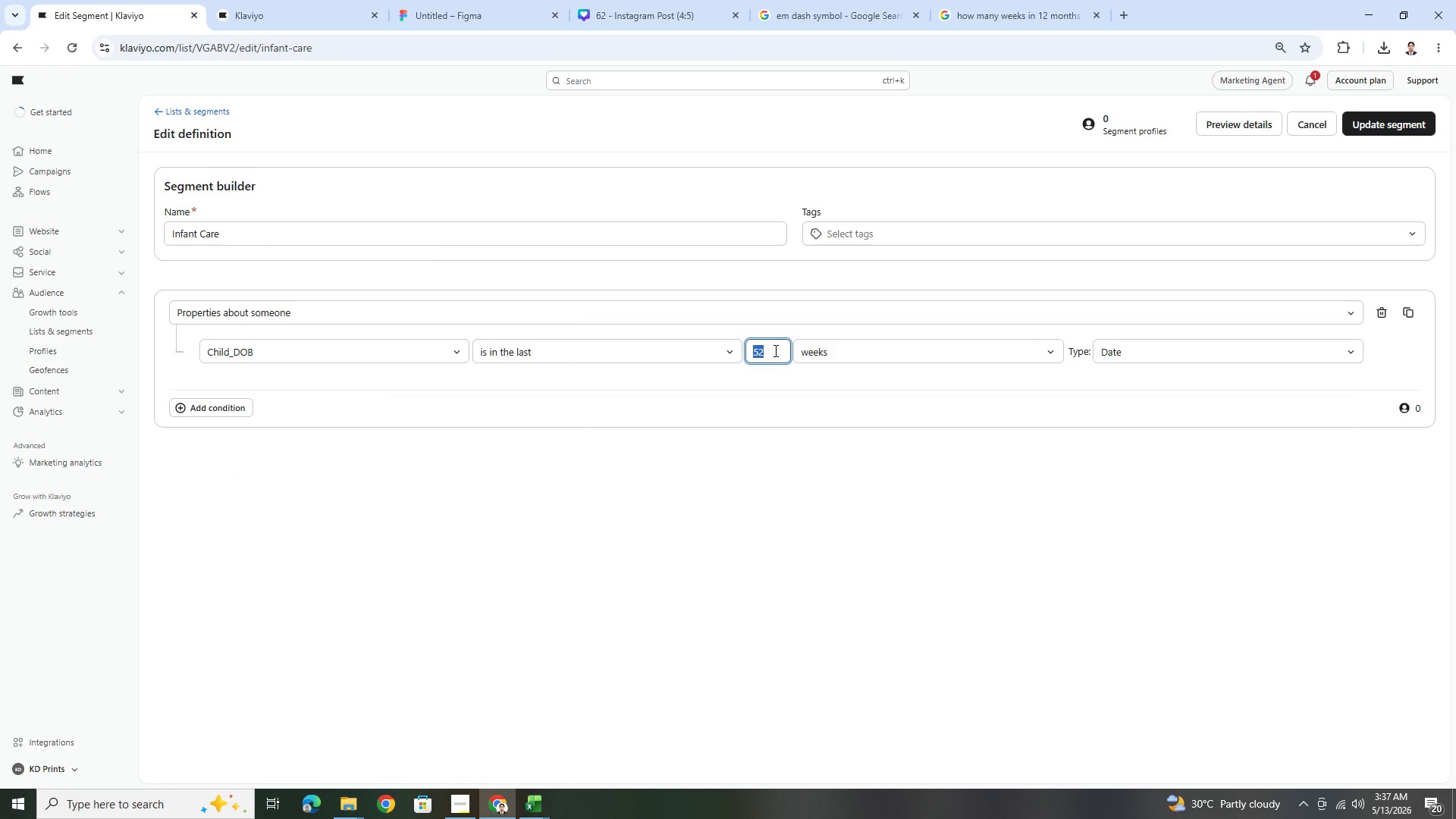 
key(Numpad4)
 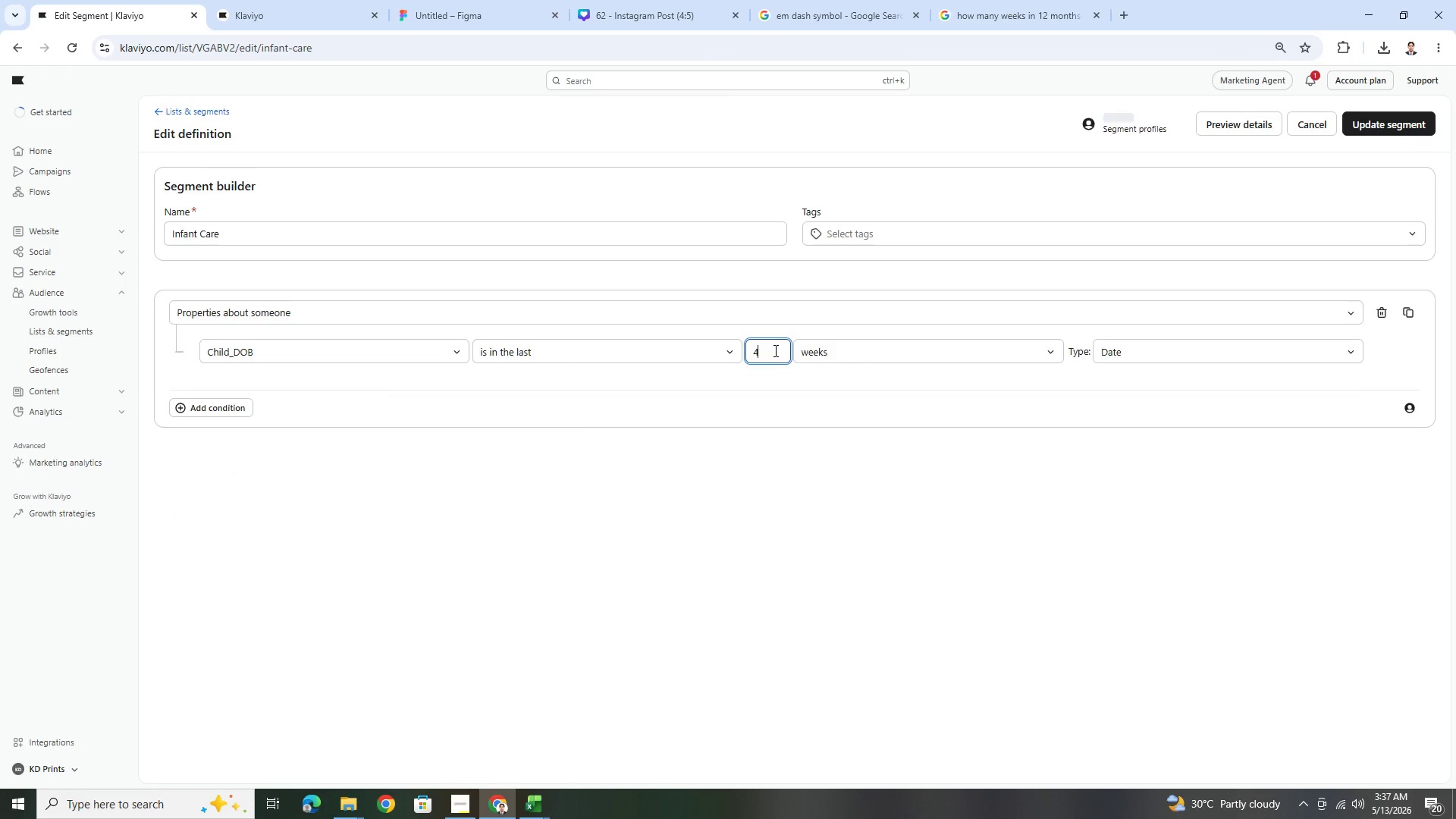 
key(Numpad8)
 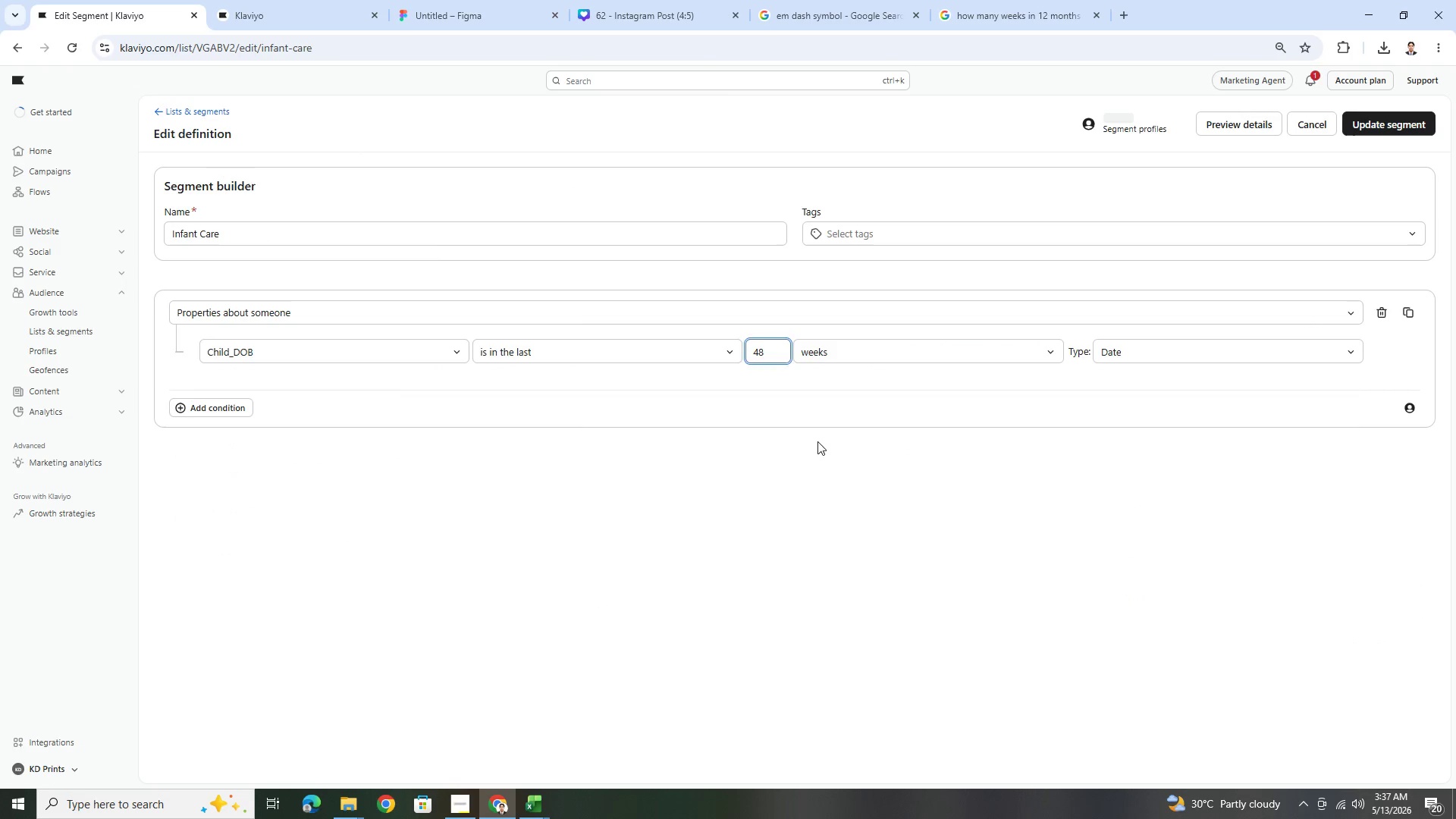 
left_click([886, 484])
 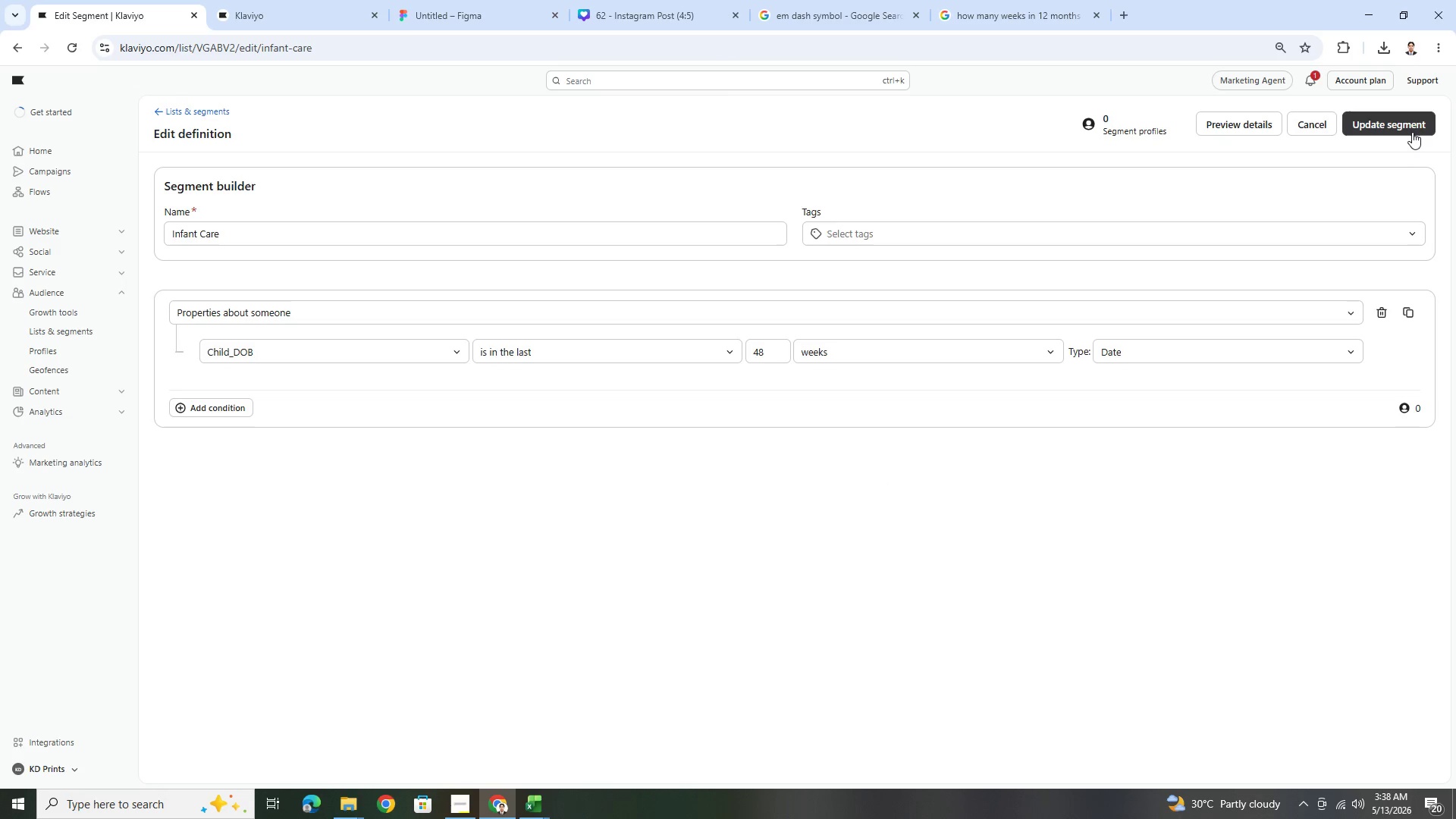 
wait(5.75)
 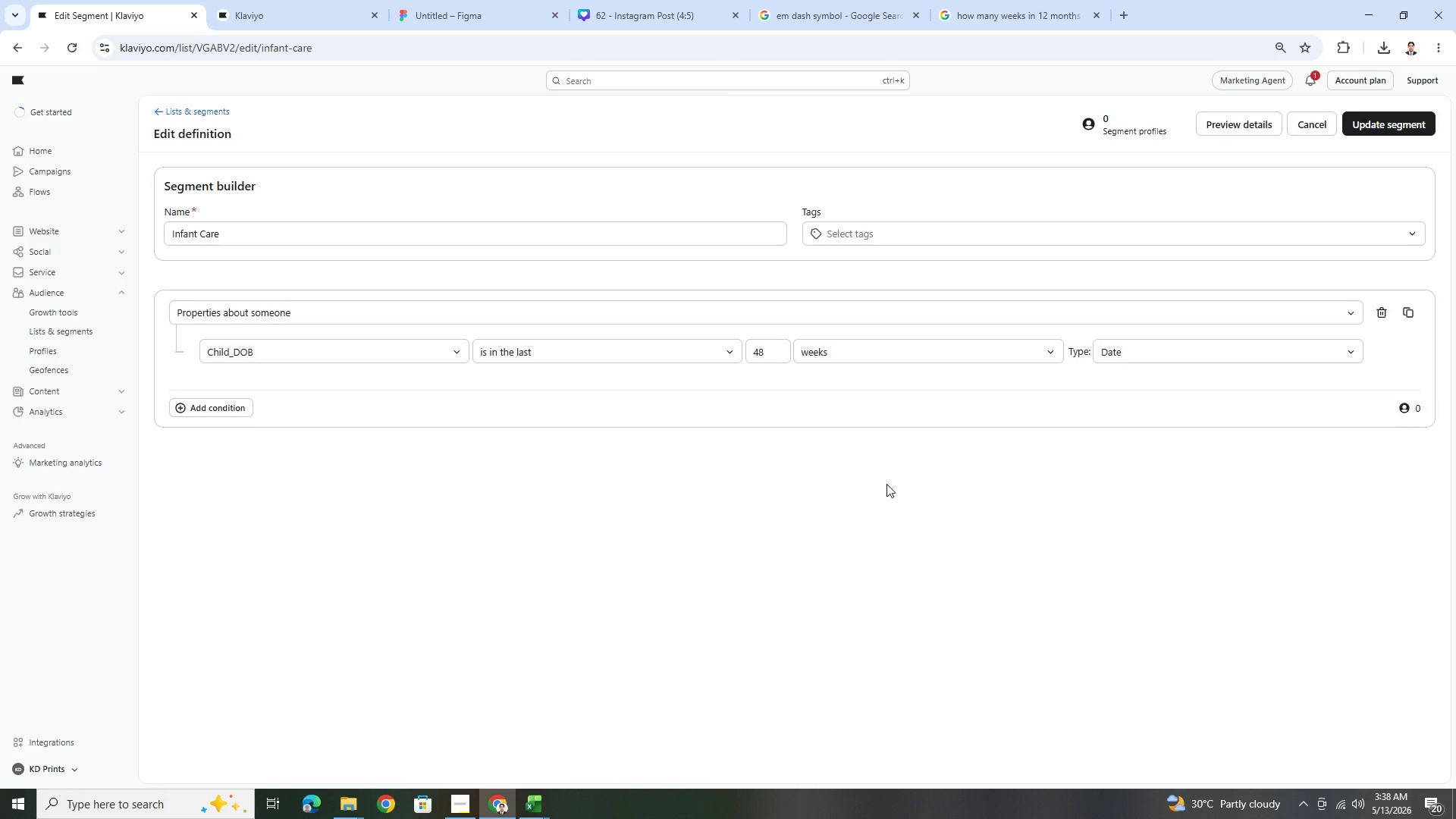 
left_click([1410, 129])
 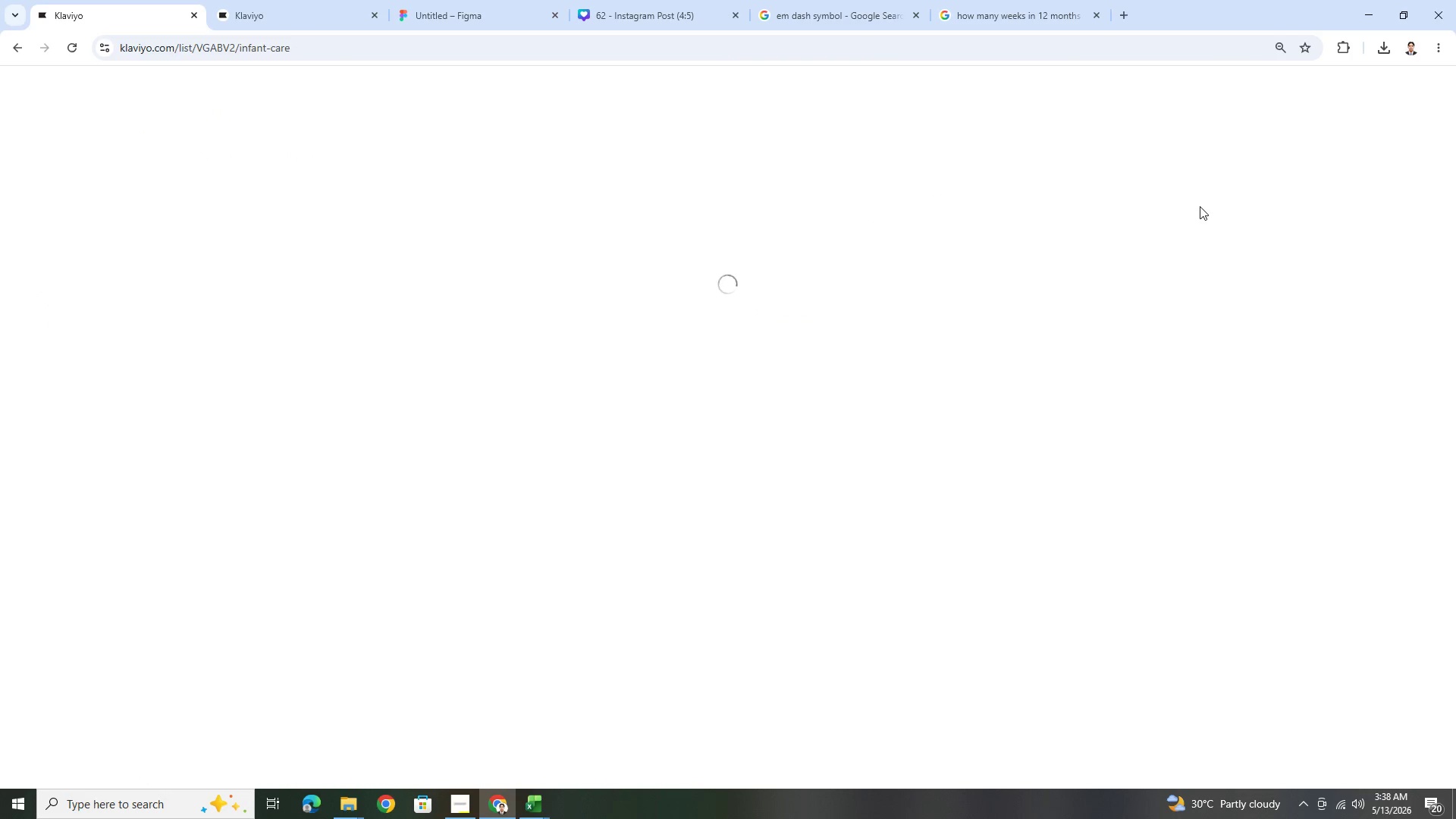 
wait(23.55)
 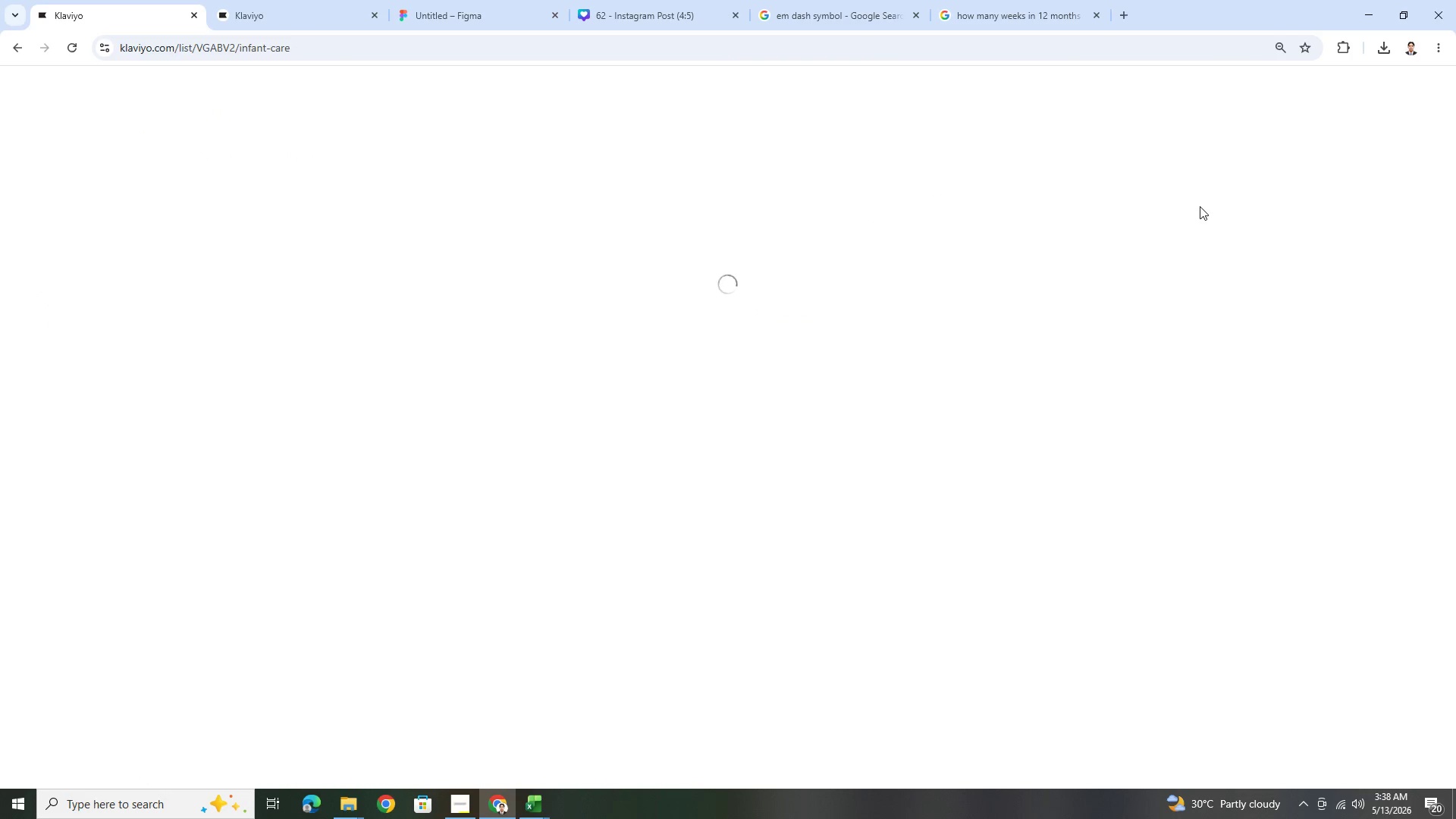 
left_click([458, 799])